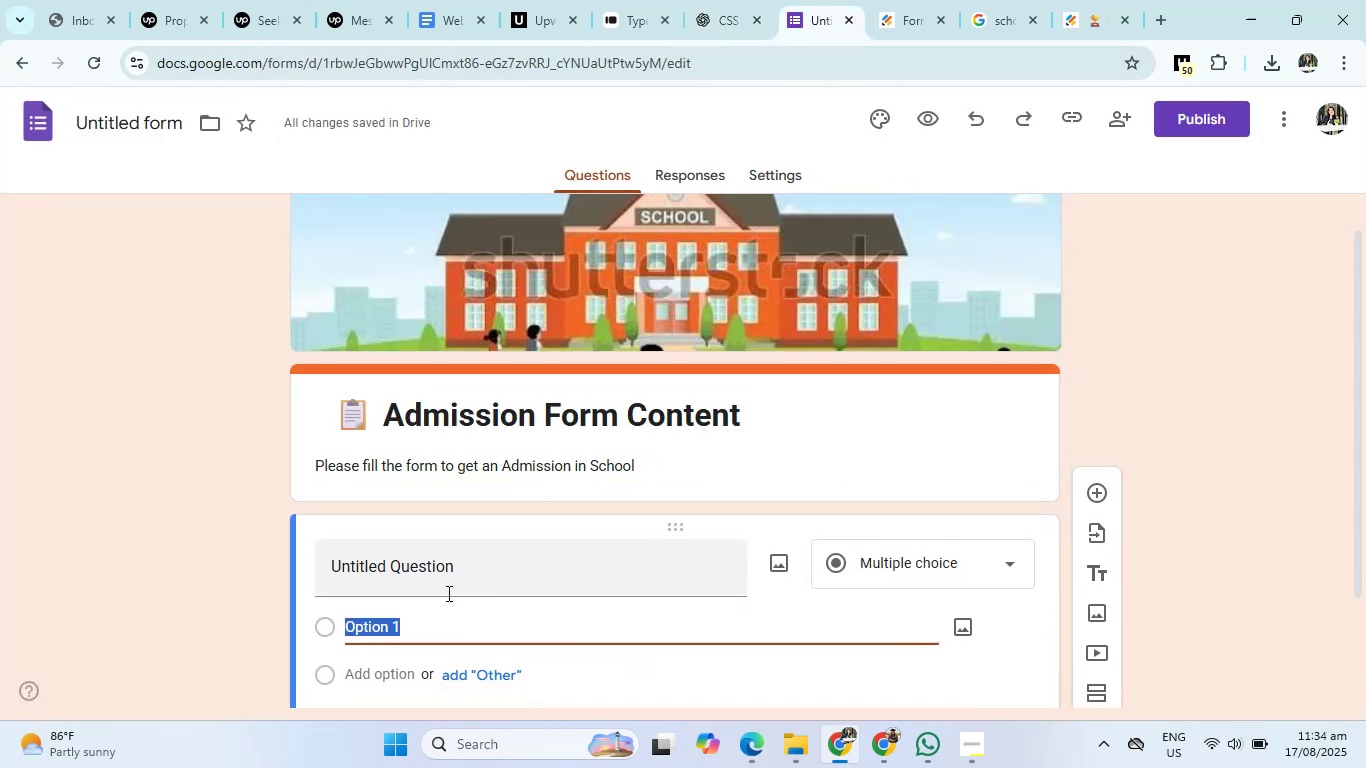 
scroll: coordinate [447, 553], scroll_direction: down, amount: 2.0
 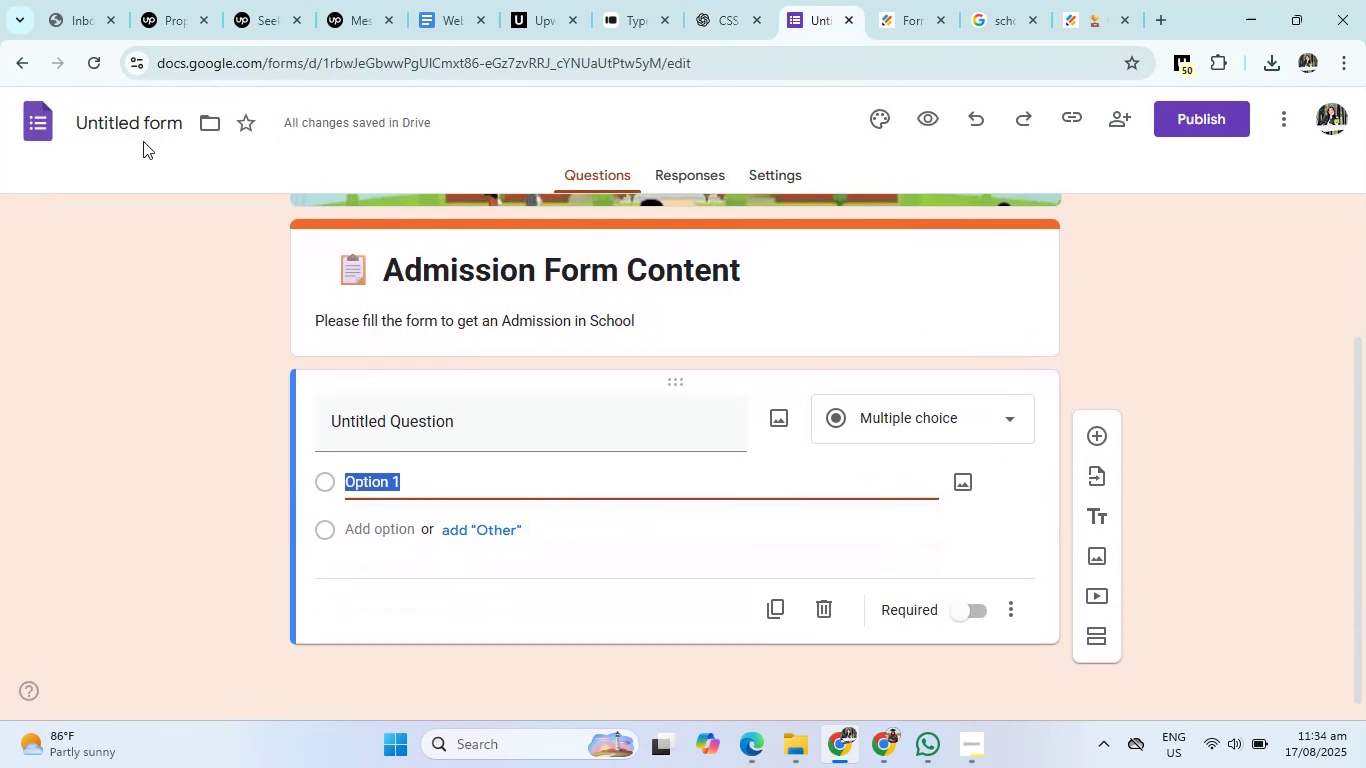 
left_click([136, 123])
 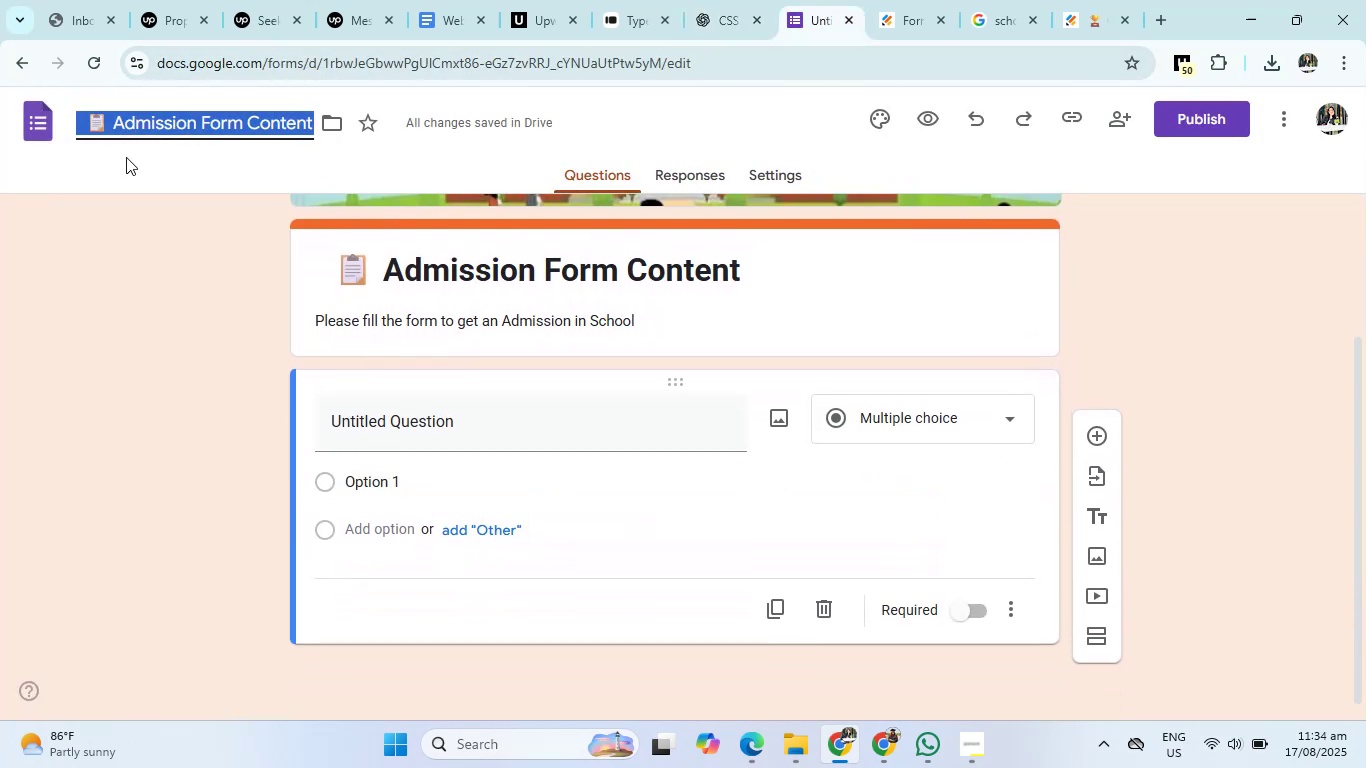 
left_click([113, 179])
 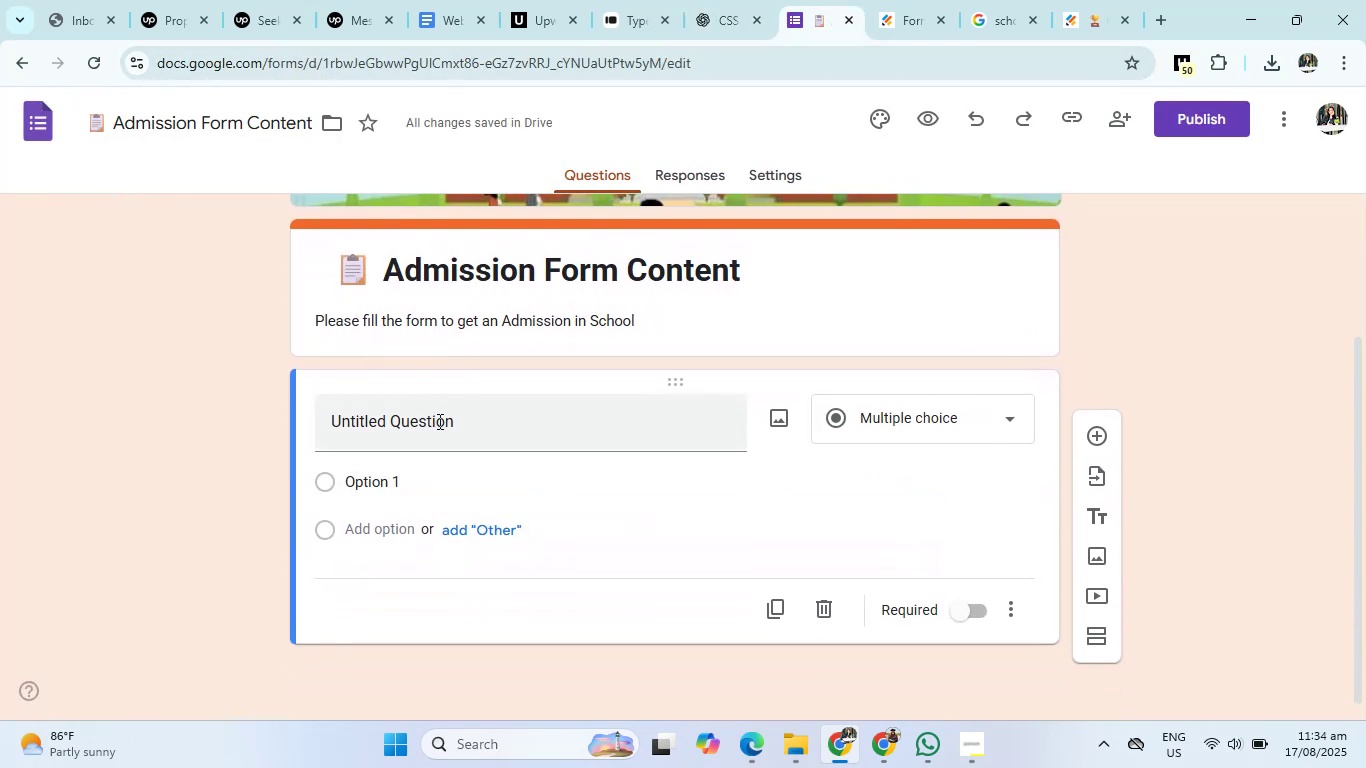 
left_click([450, 421])
 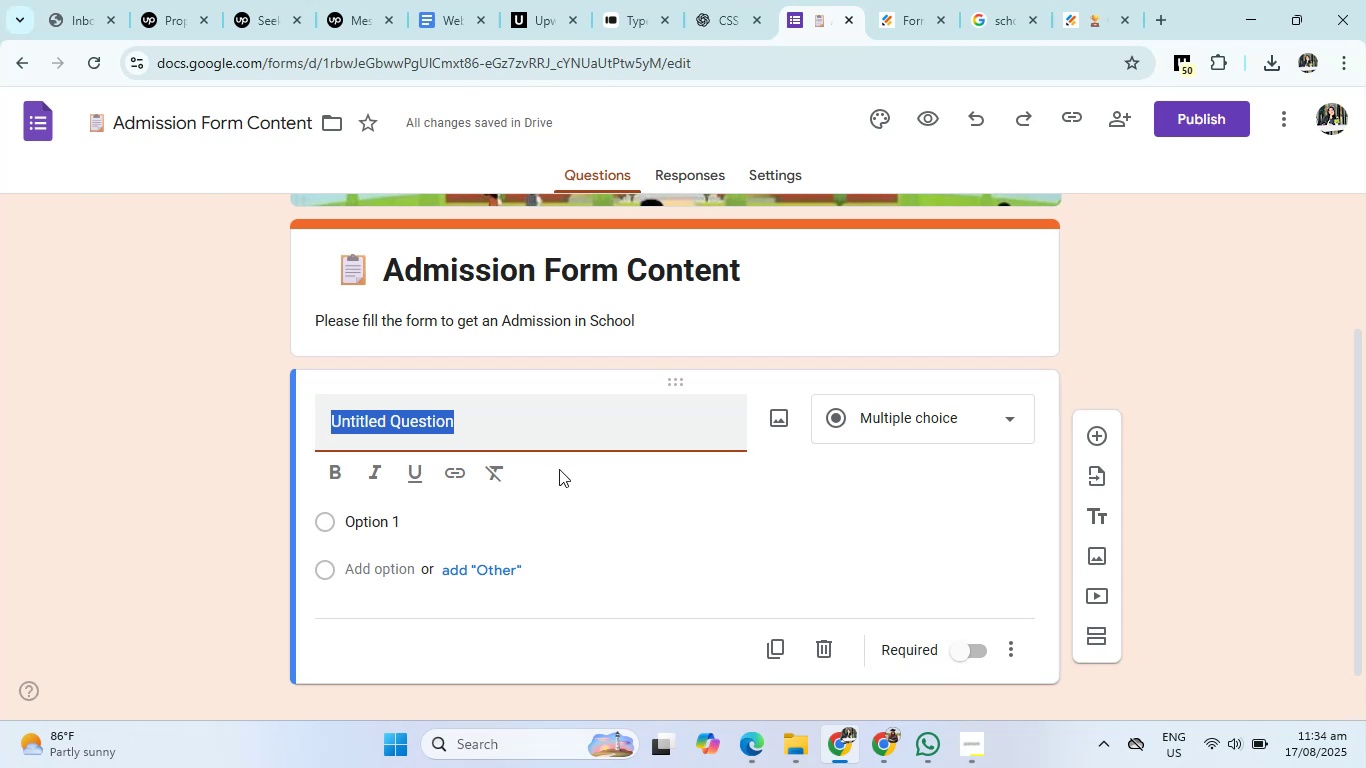 
key(Backspace)
type(Sectiom)
key(Backspace)
type(n !)
key(Backspace)
type(A)
 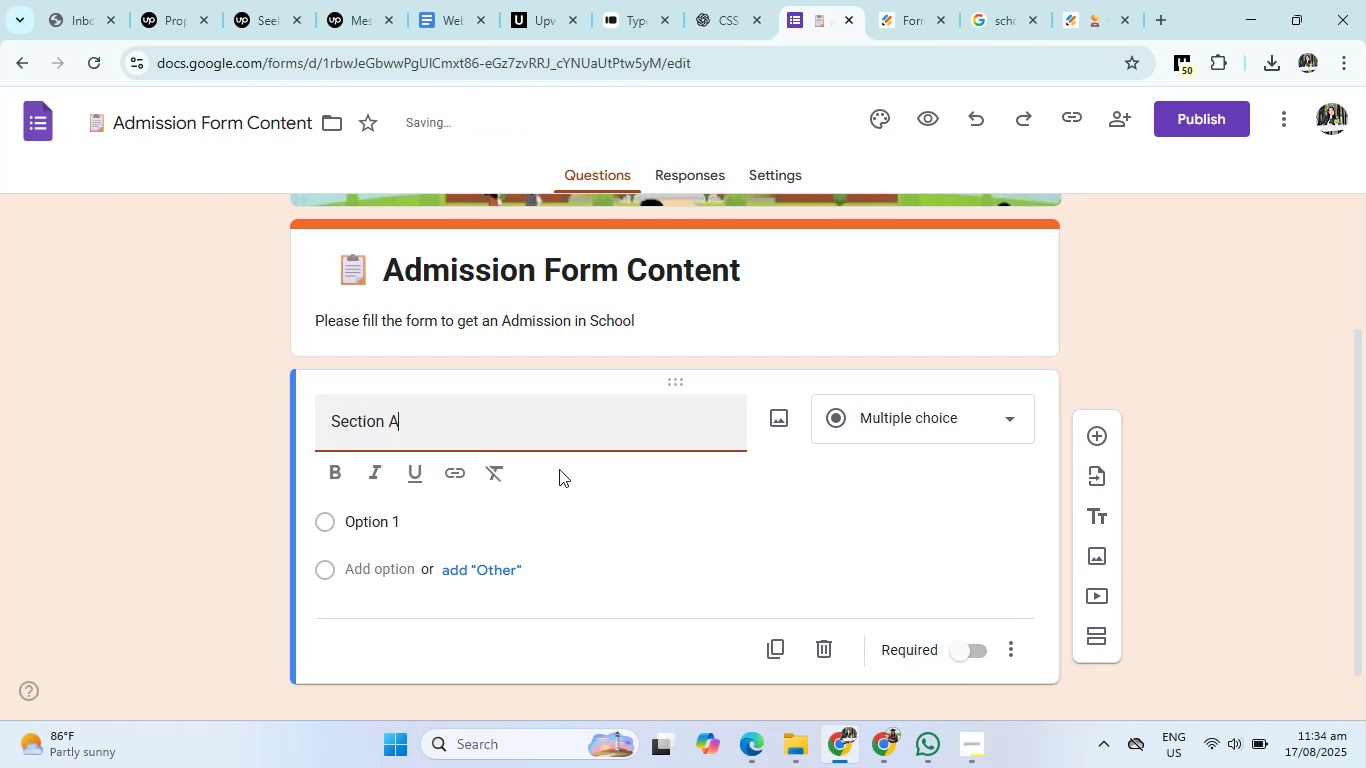 
left_click([711, 0])
 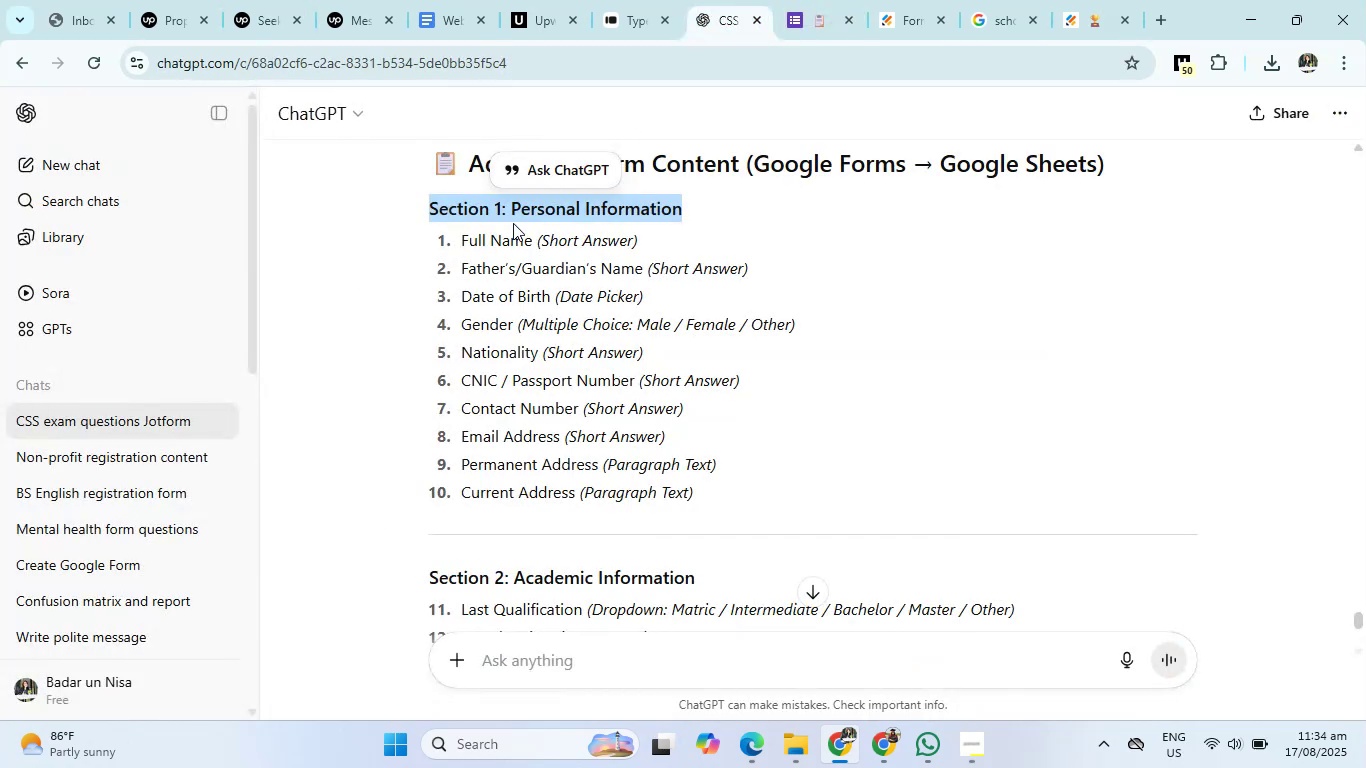 
key(Control+C)
 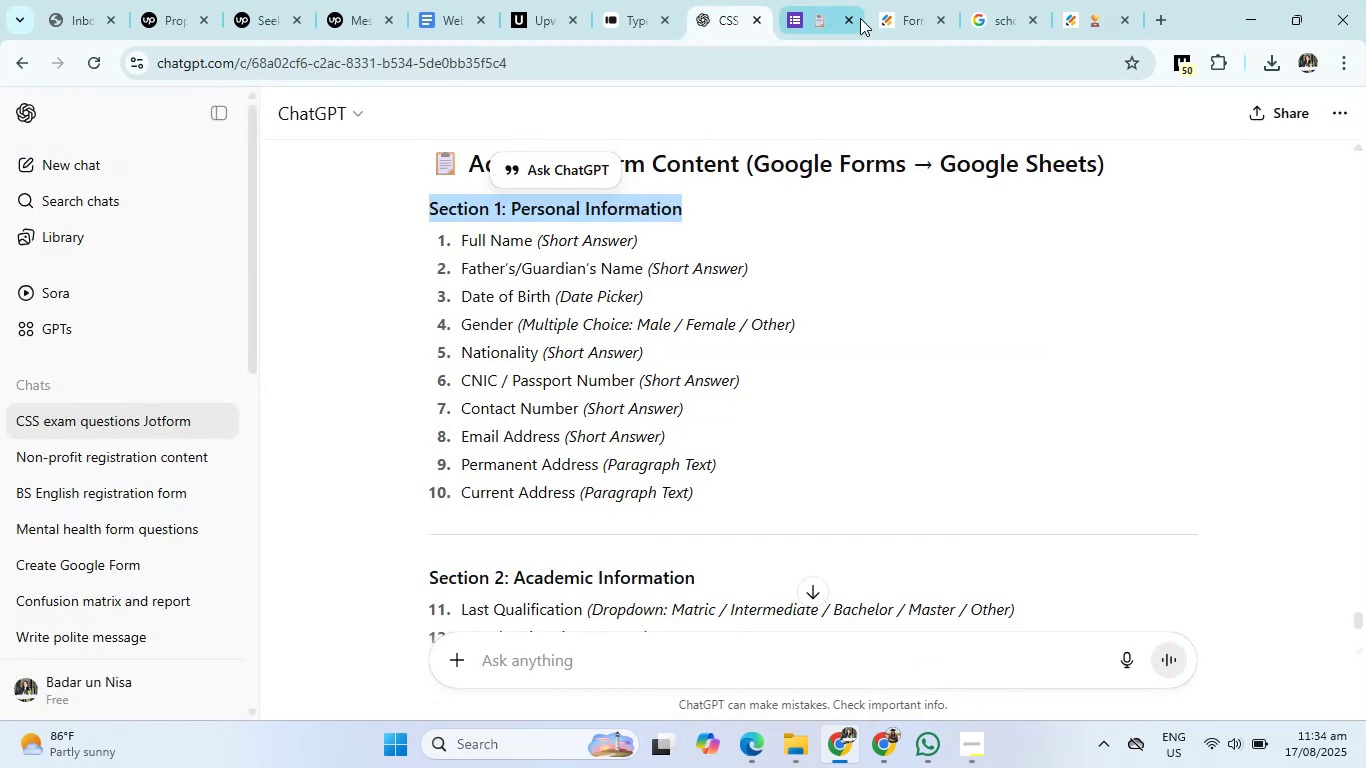 
left_click([845, 0])
 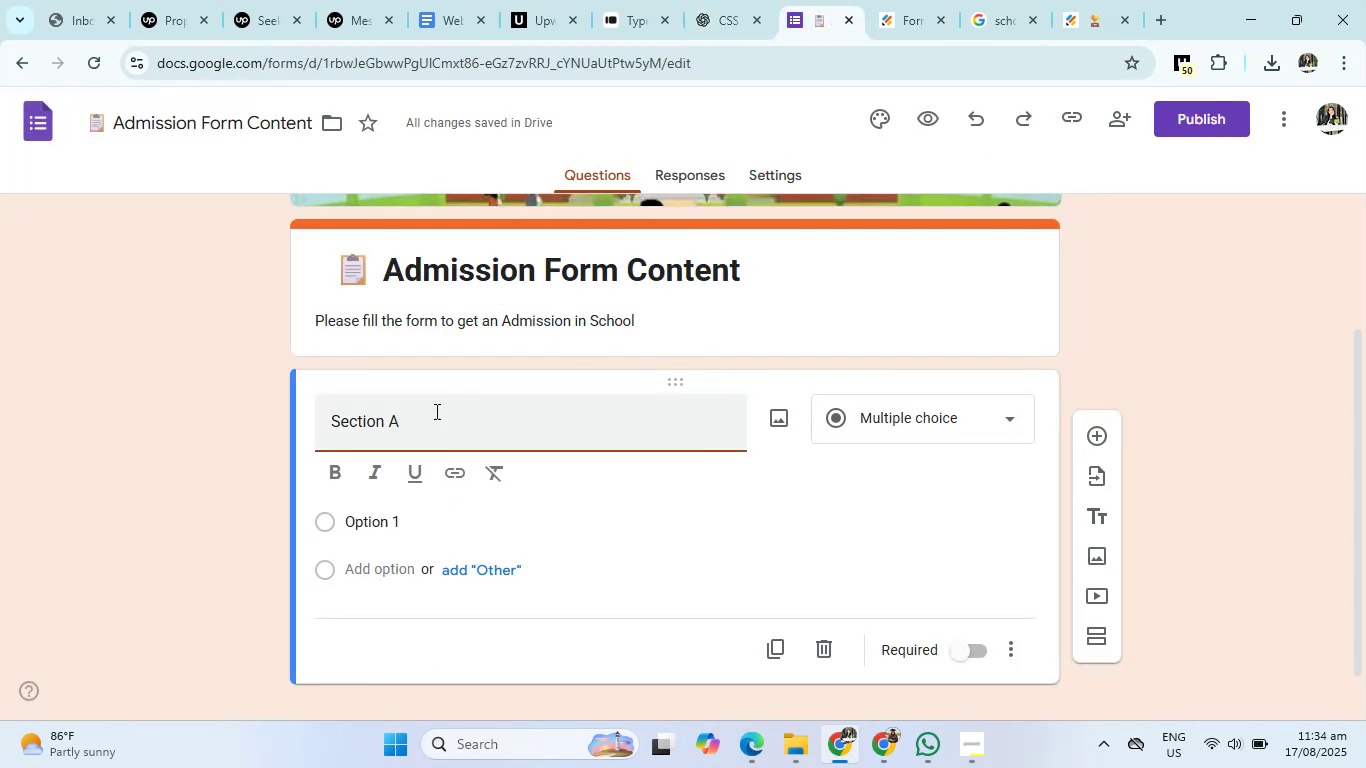 
left_click_drag(start_coordinate=[413, 426], to_coordinate=[265, 422])
 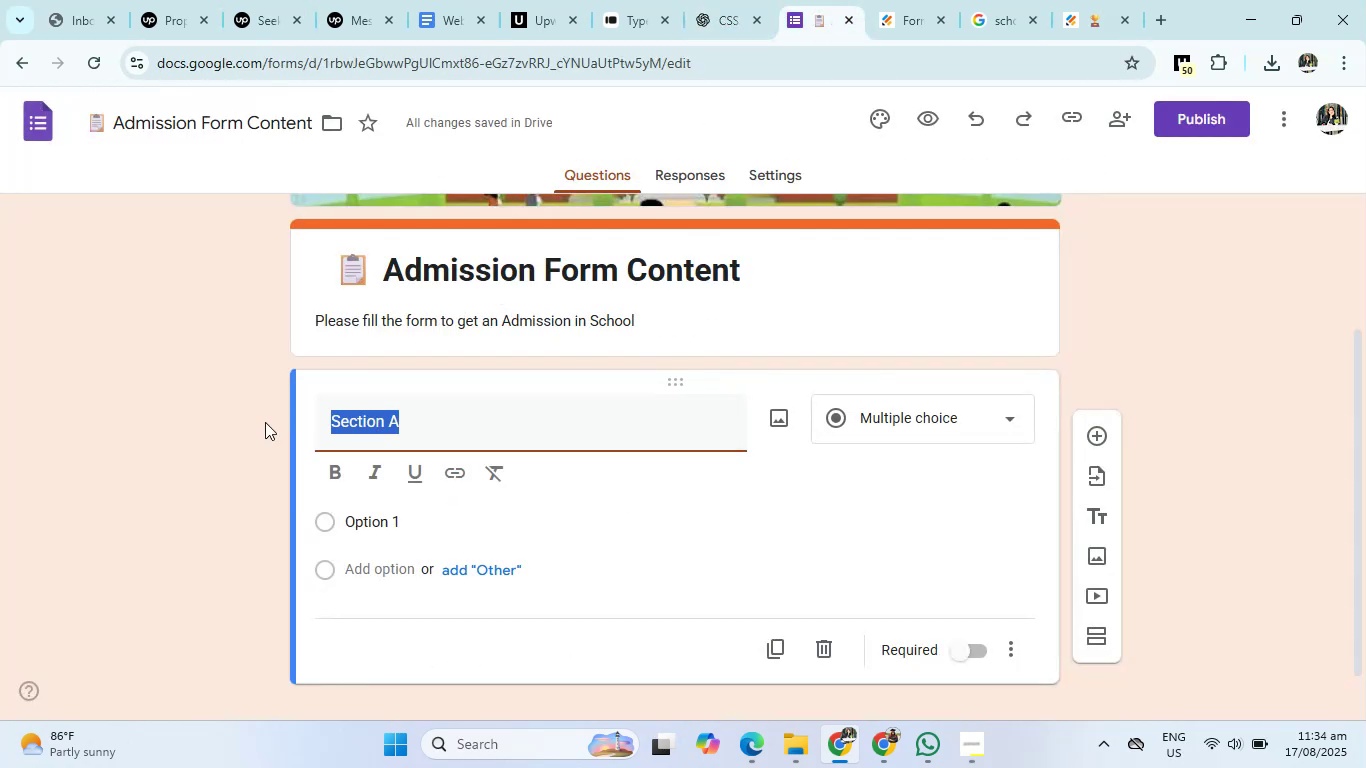 
key(Control+V)
 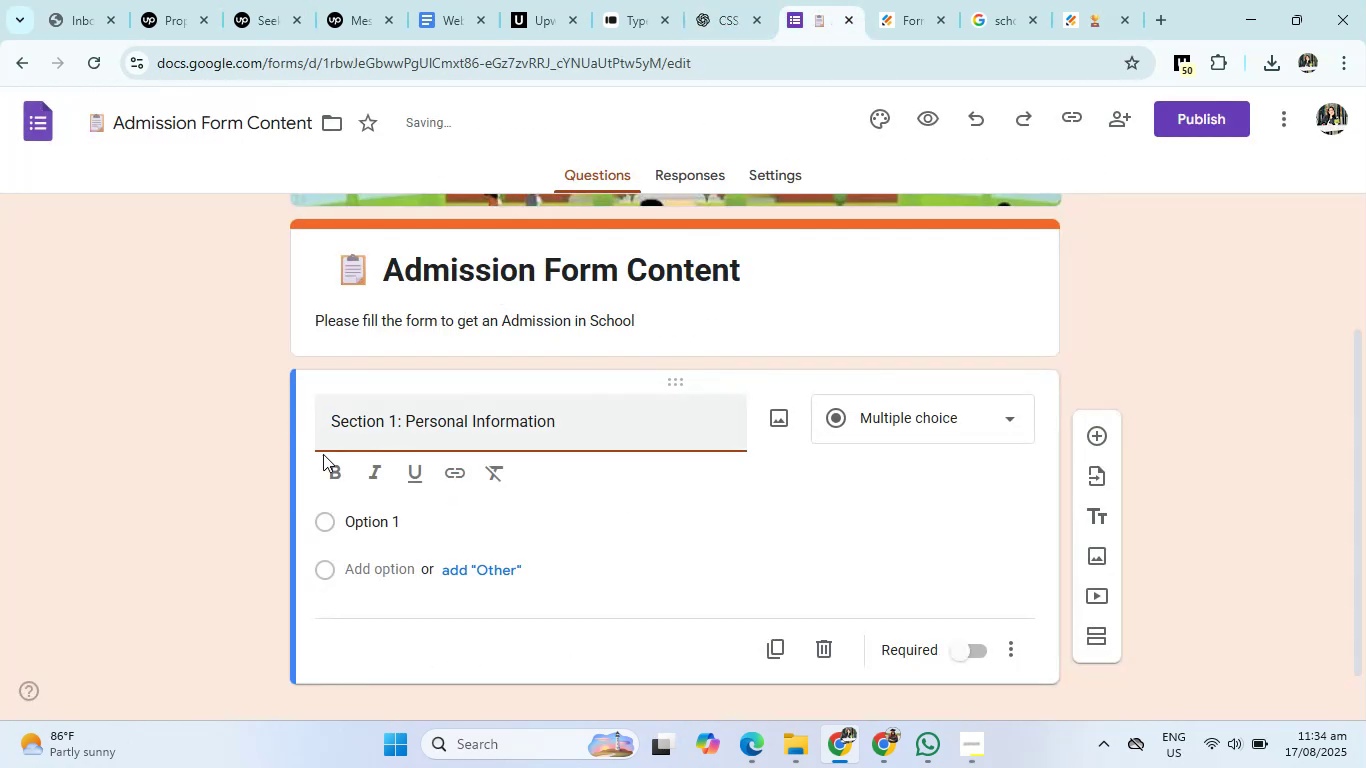 
left_click([342, 483])
 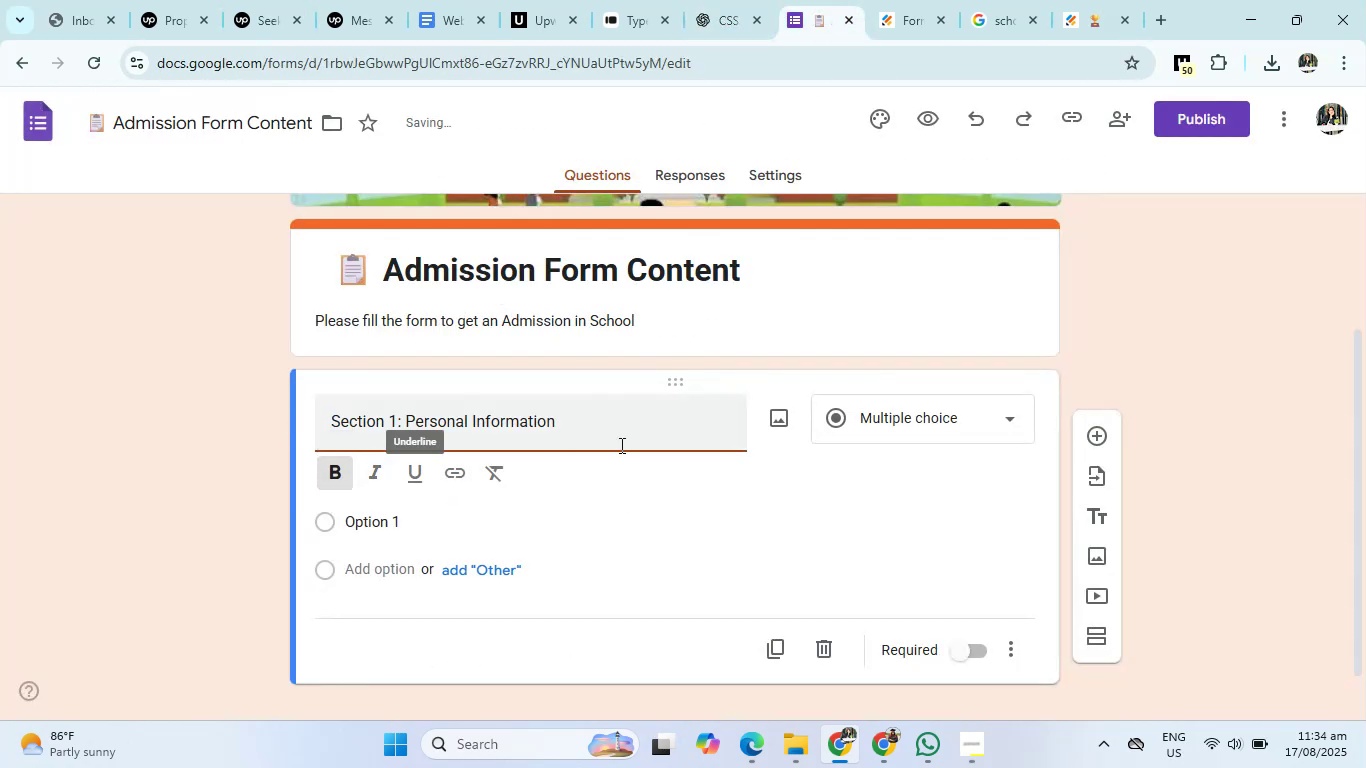 
left_click_drag(start_coordinate=[592, 430], to_coordinate=[224, 424])
 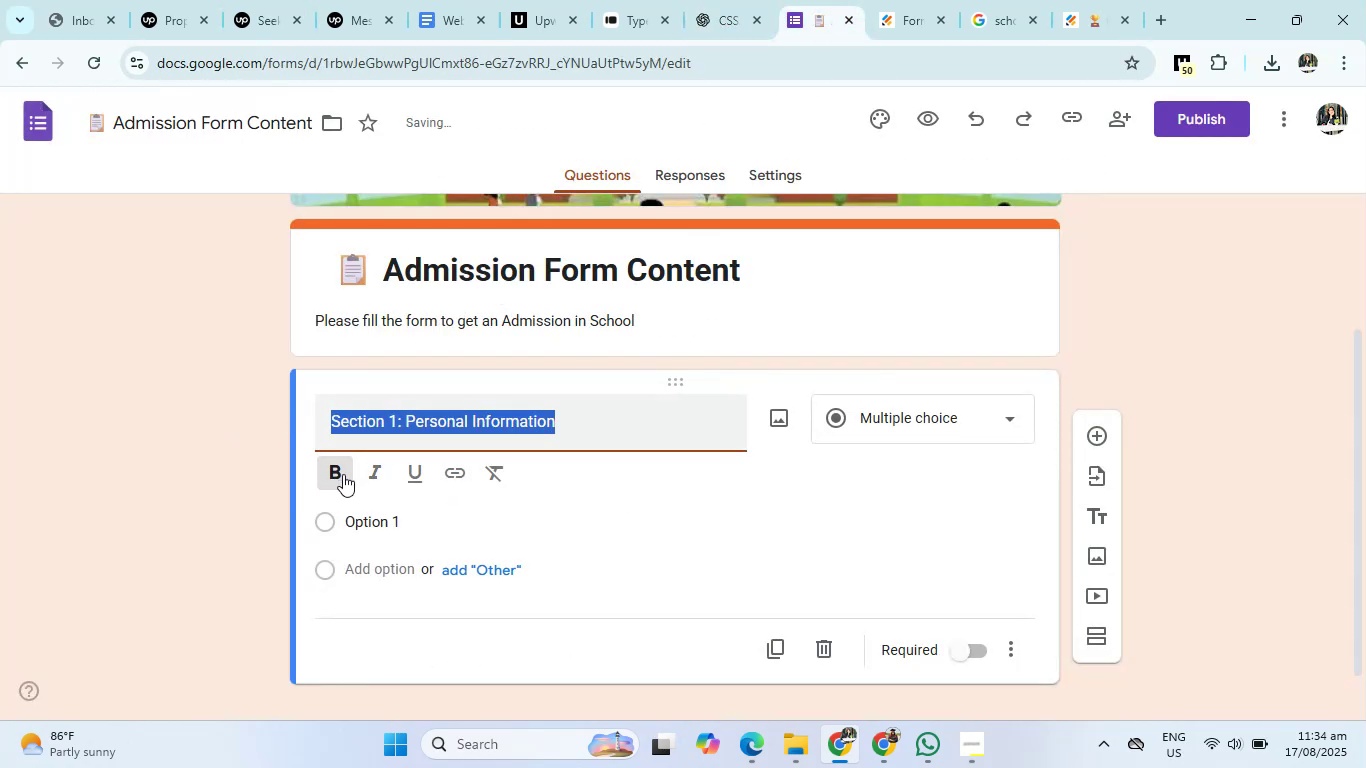 
left_click([343, 474])
 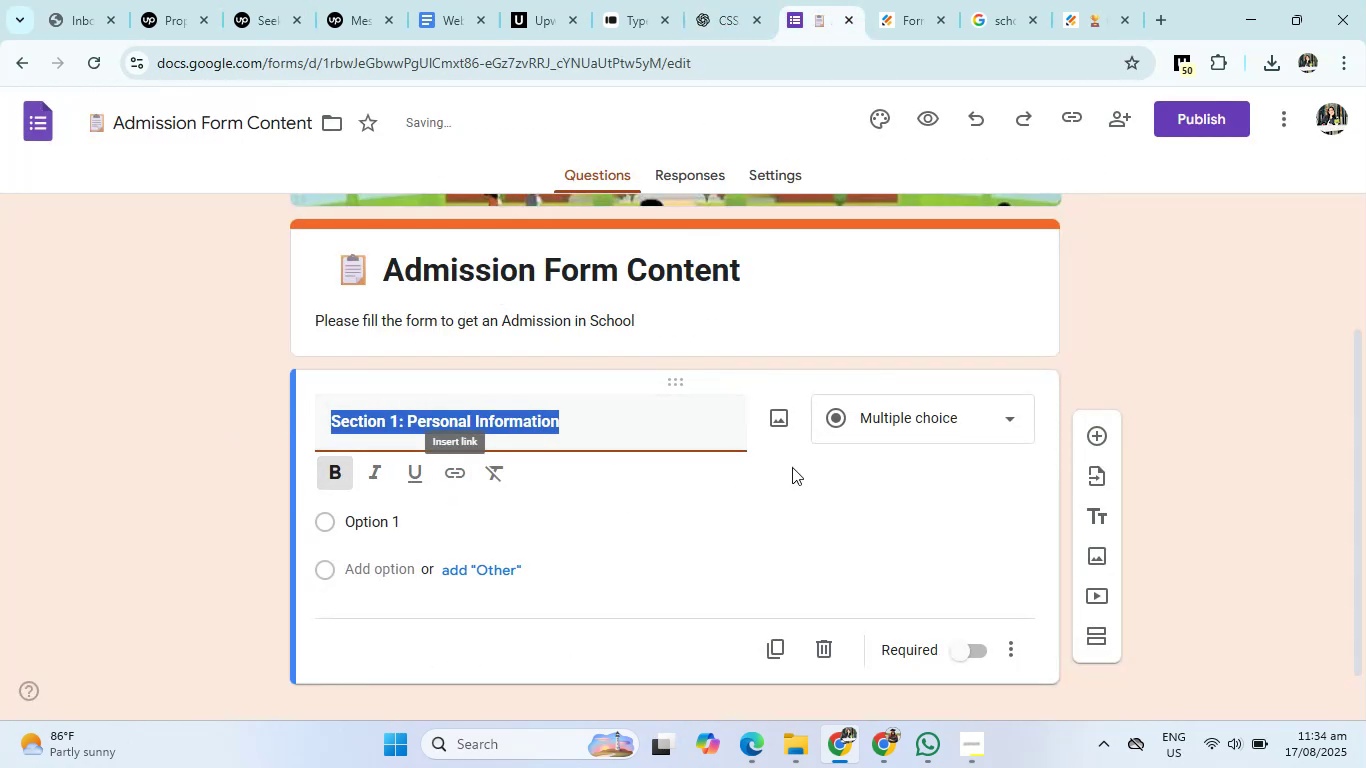 
left_click([738, 521])
 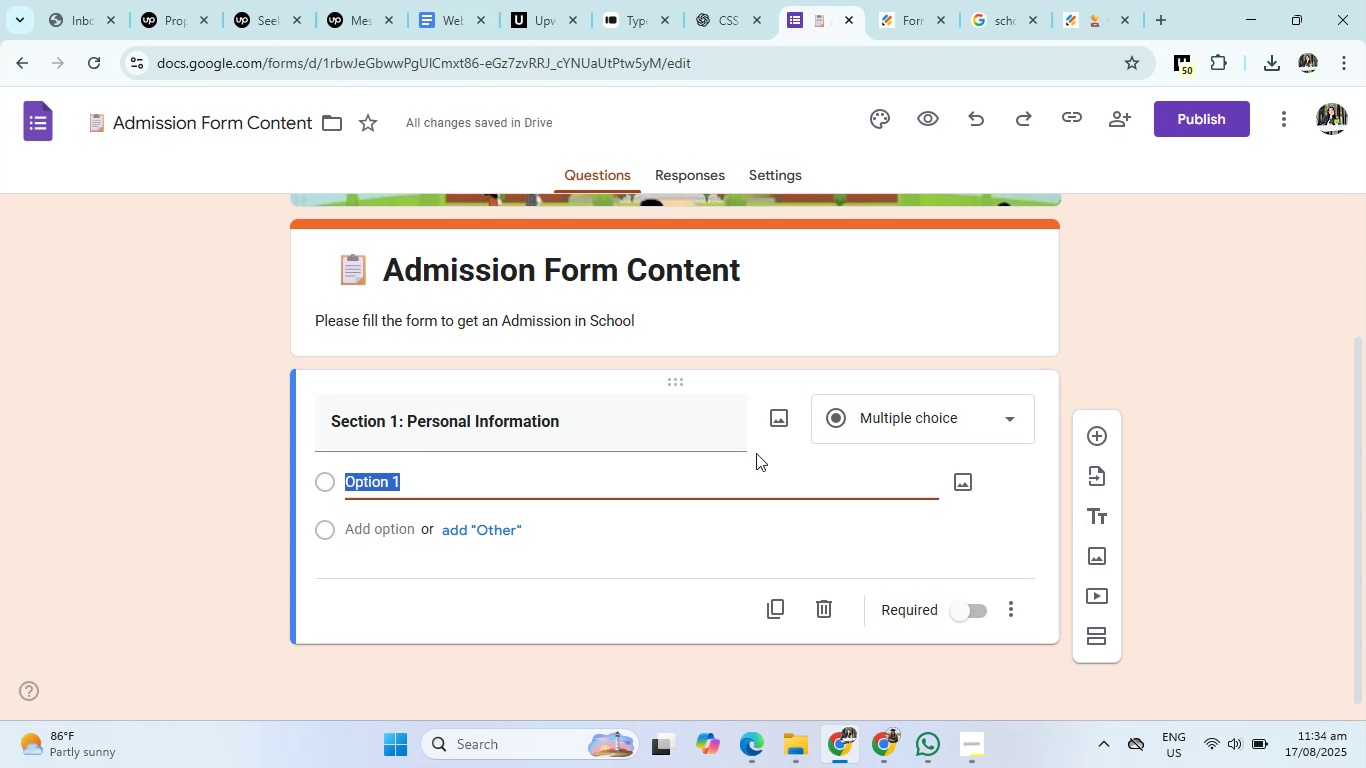 
wait(9.04)
 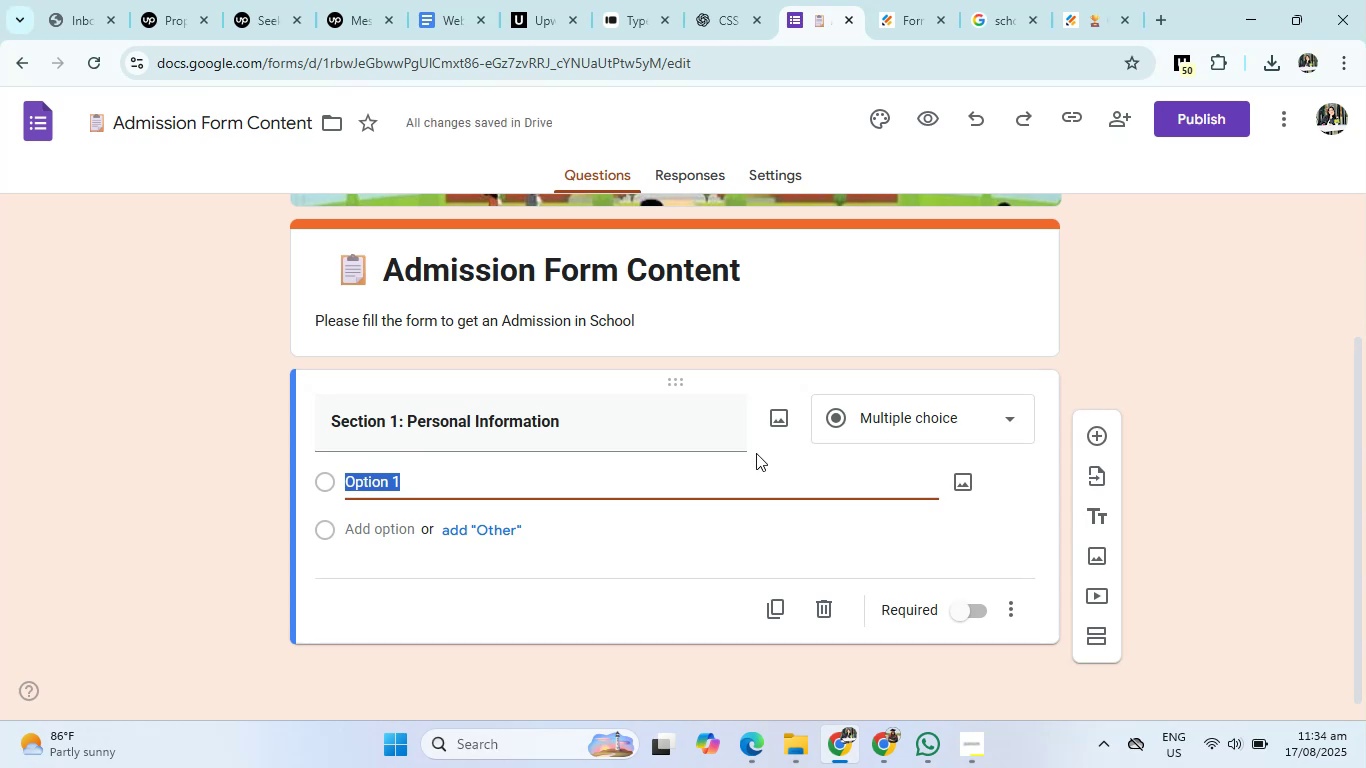 
left_click([932, 415])
 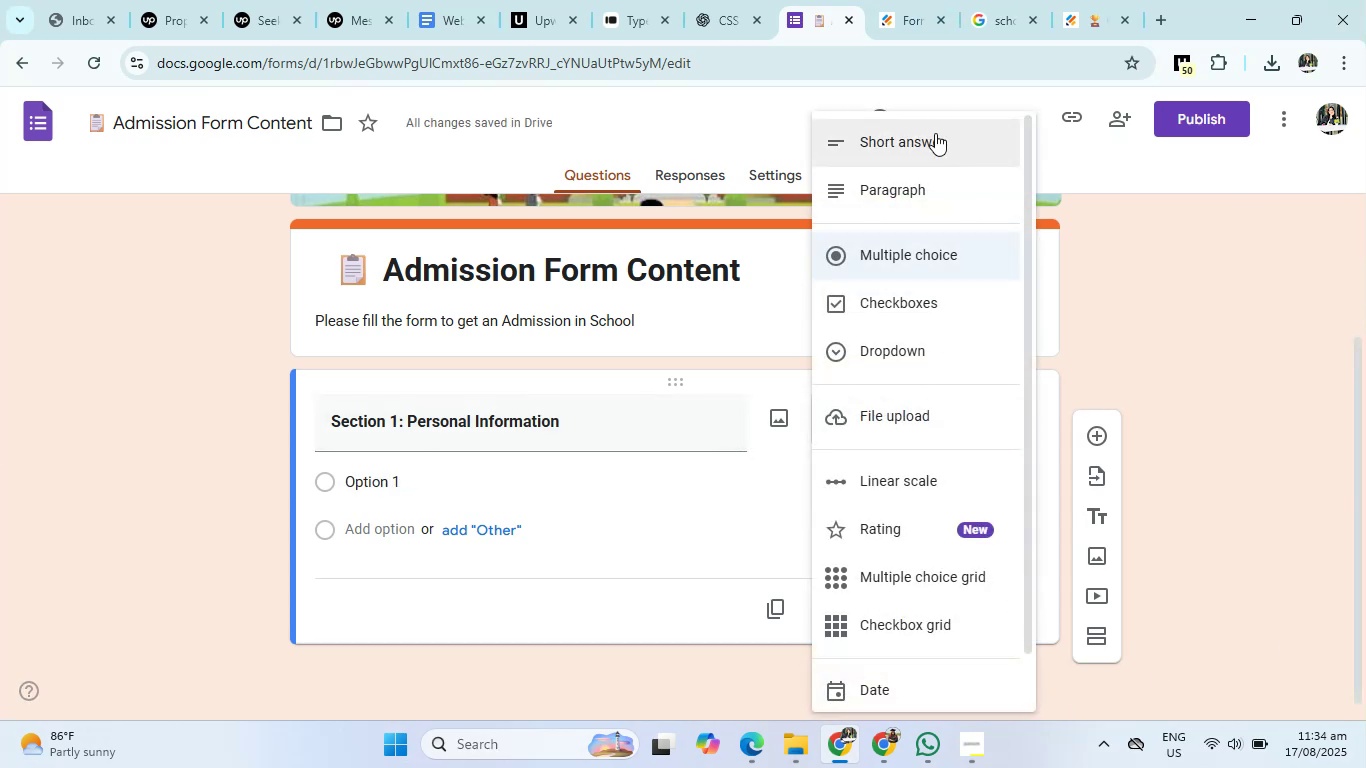 
scroll: coordinate [933, 522], scroll_direction: down, amount: 5.0
 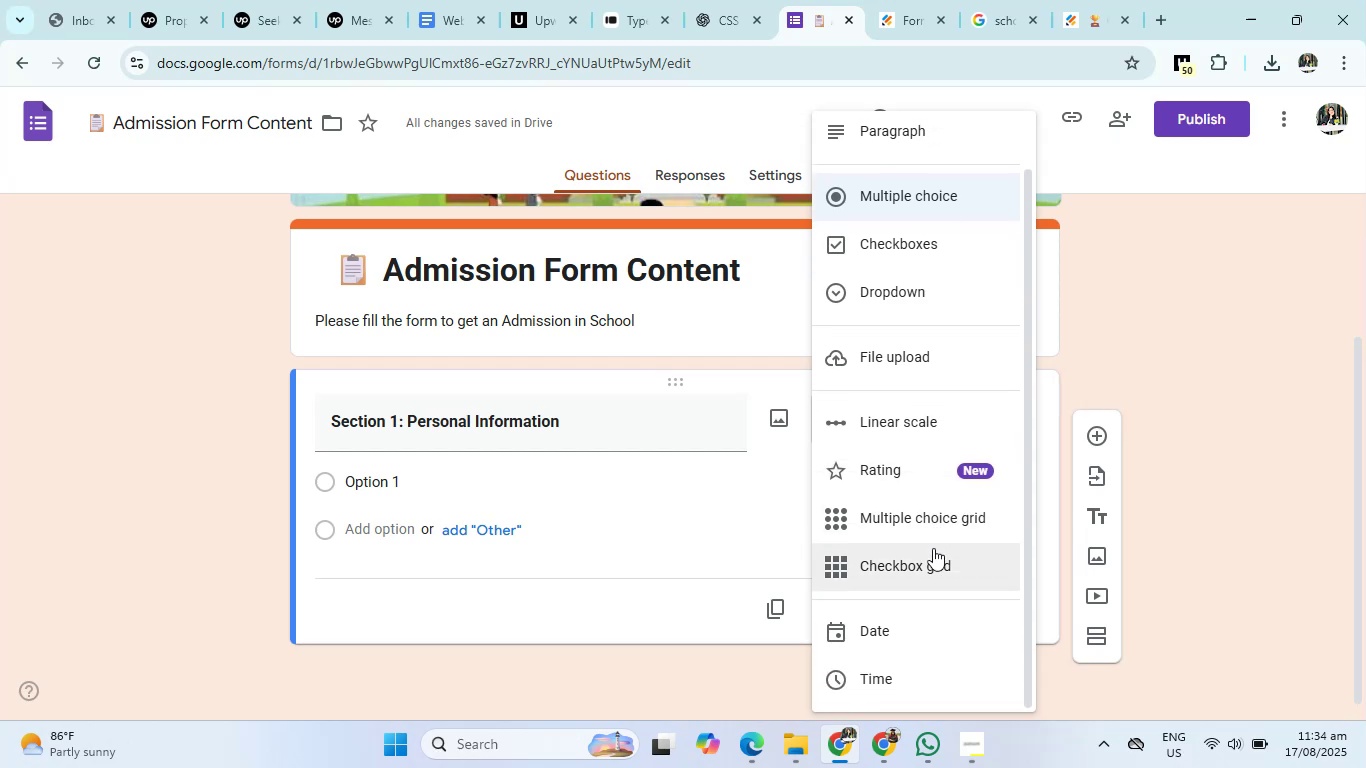 
scroll: coordinate [933, 551], scroll_direction: up, amount: 2.0
 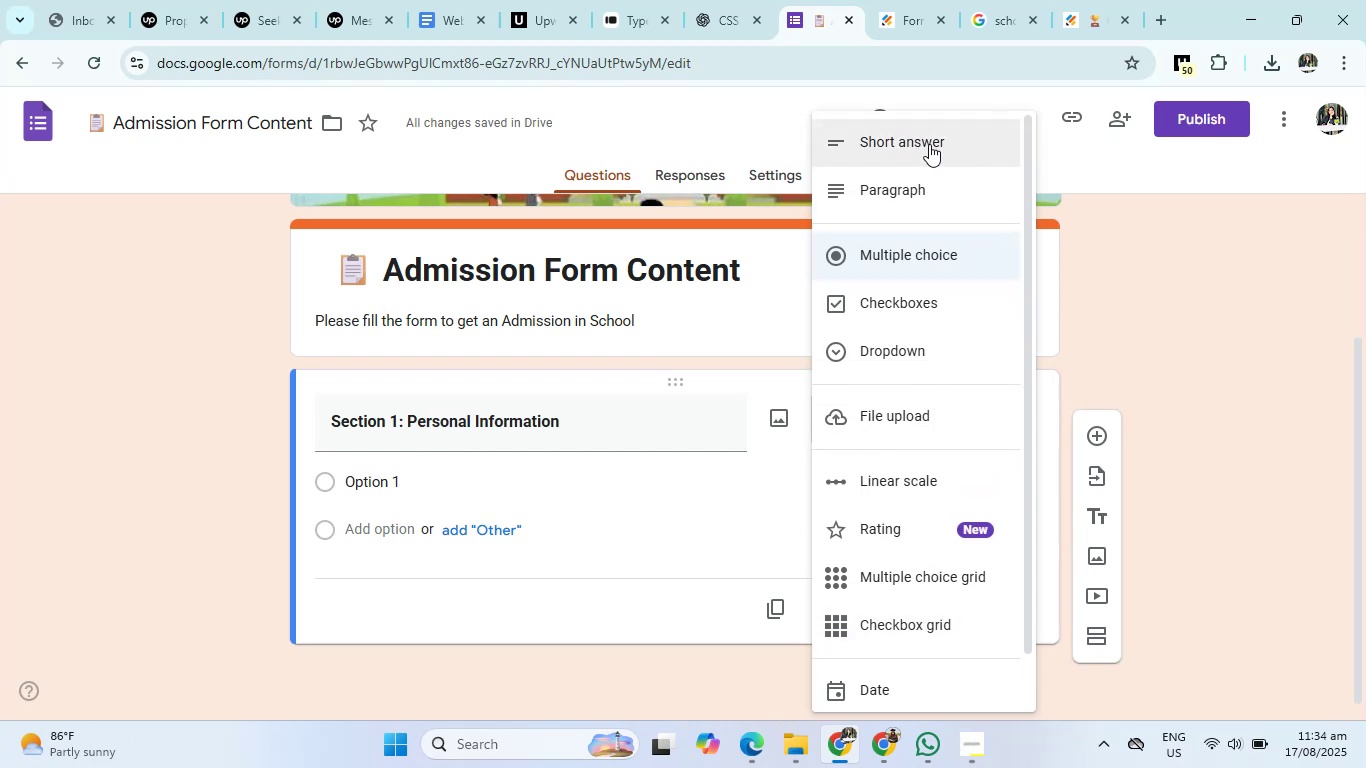 
scroll: coordinate [927, 591], scroll_direction: down, amount: 5.0
 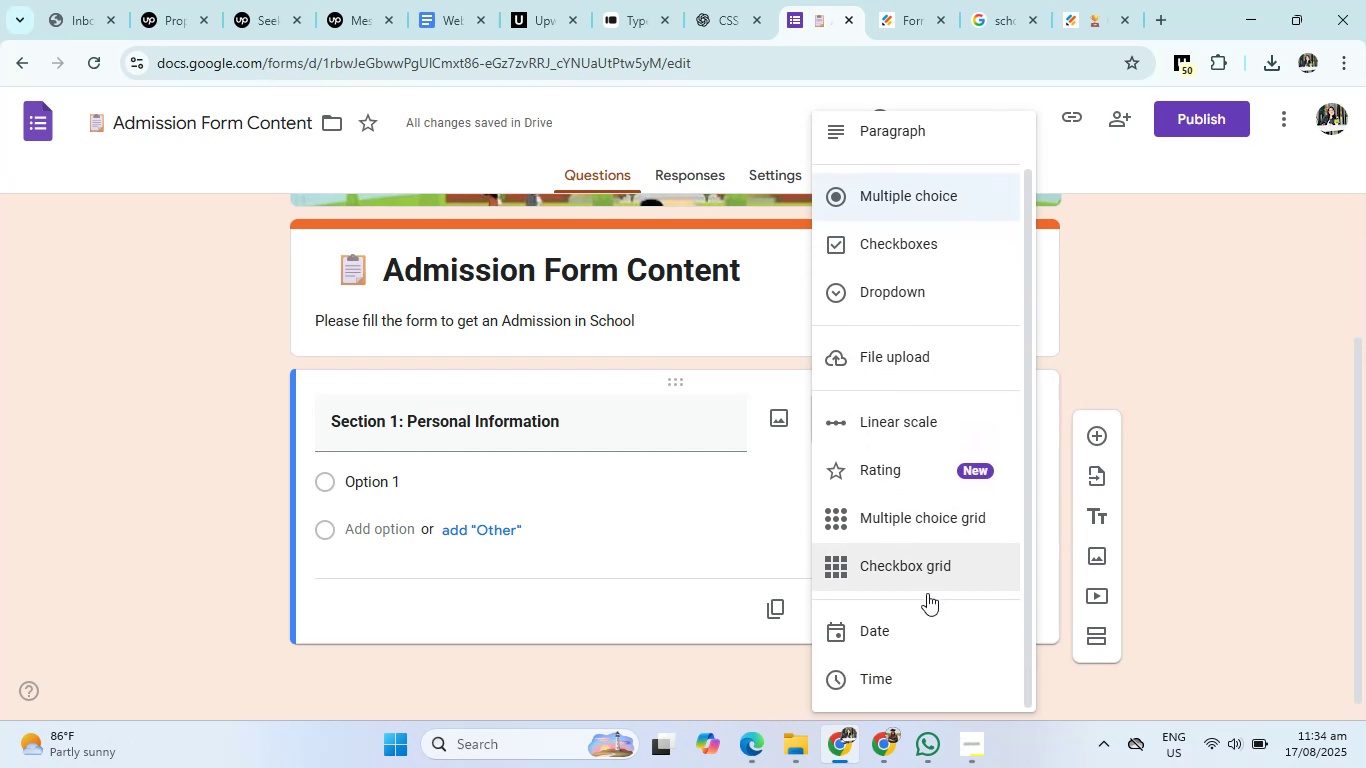 
scroll: coordinate [927, 593], scroll_direction: up, amount: 5.0
 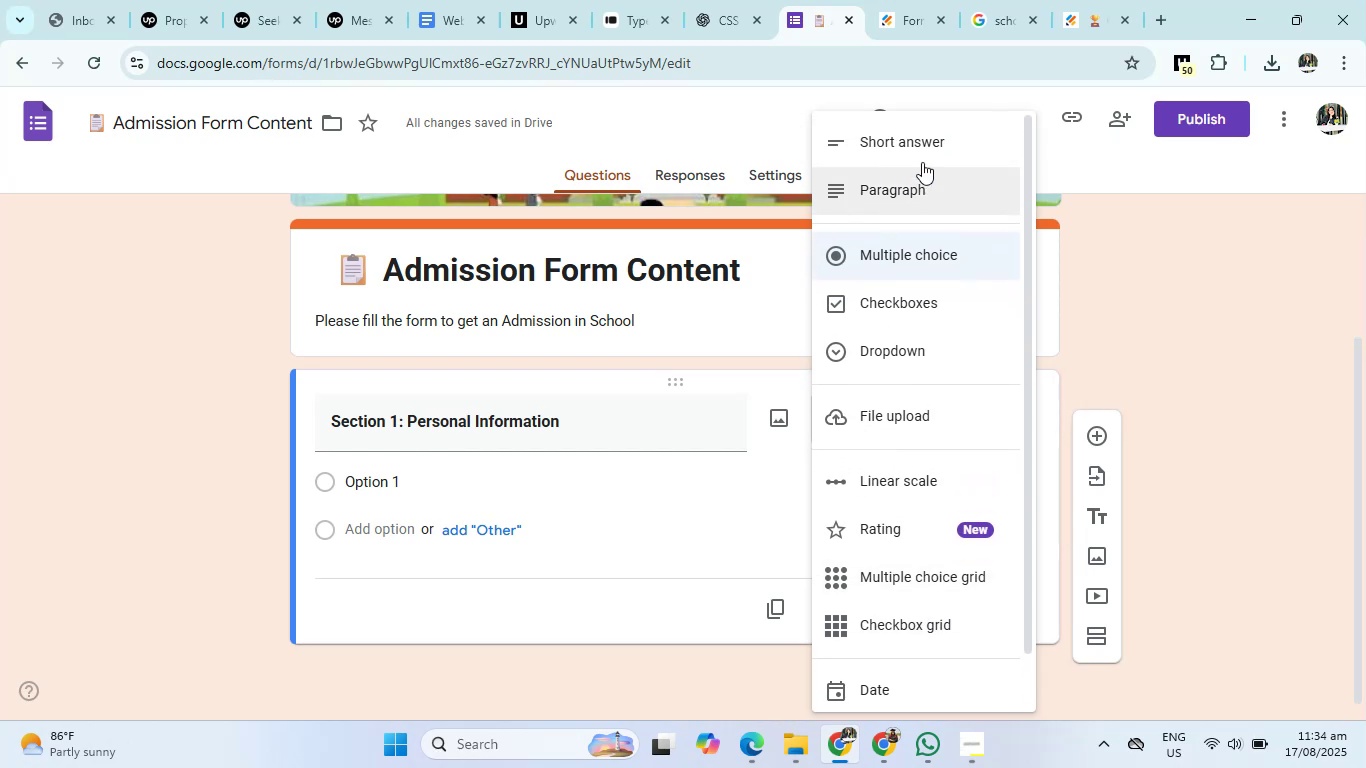 
left_click([921, 153])
 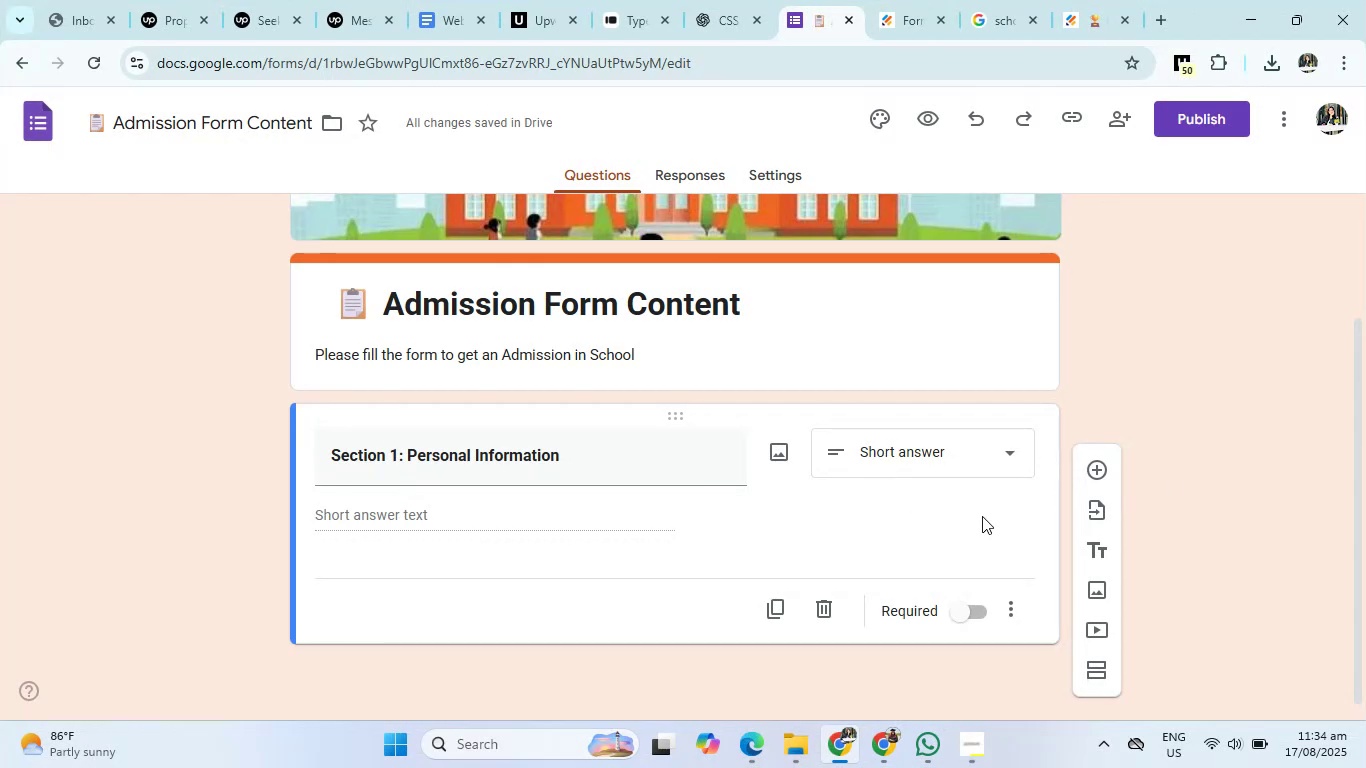 
wait(6.76)
 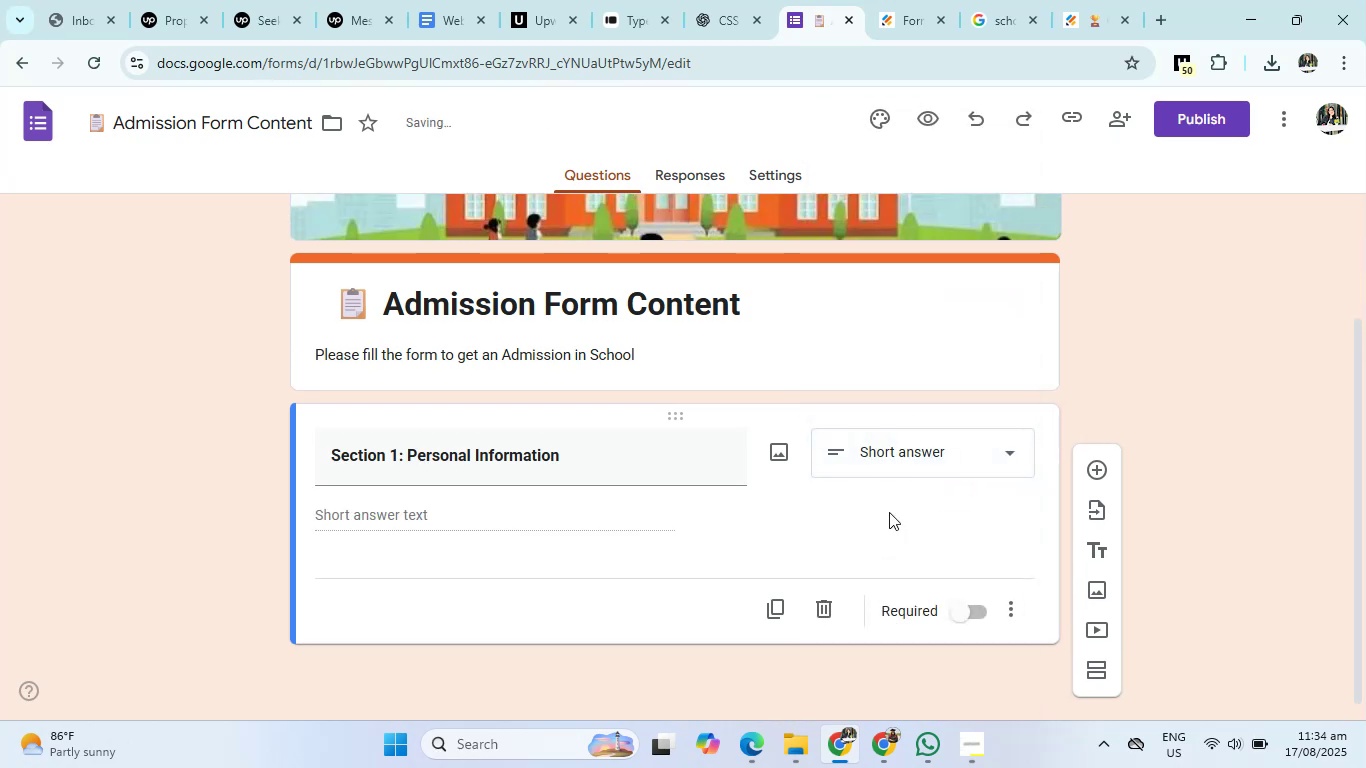 
left_click([985, 606])
 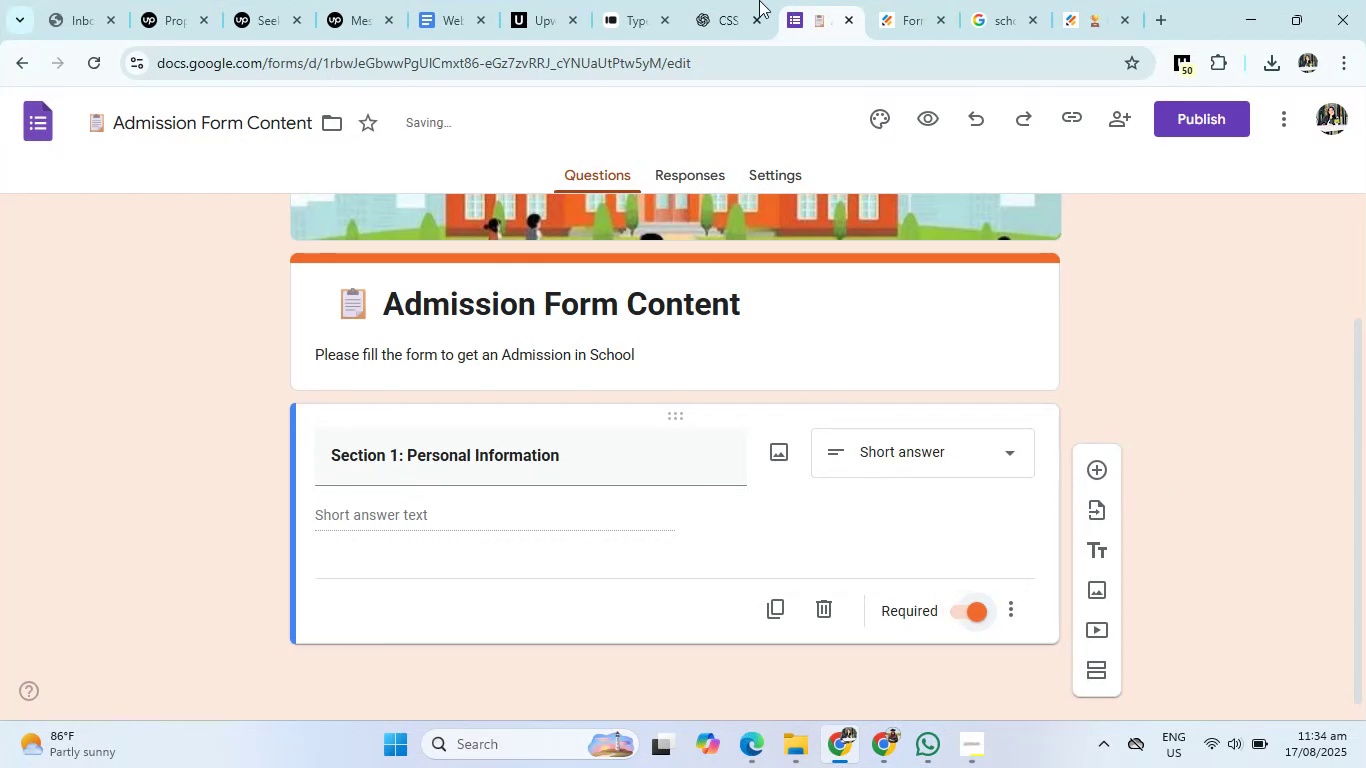 
left_click([721, 0])
 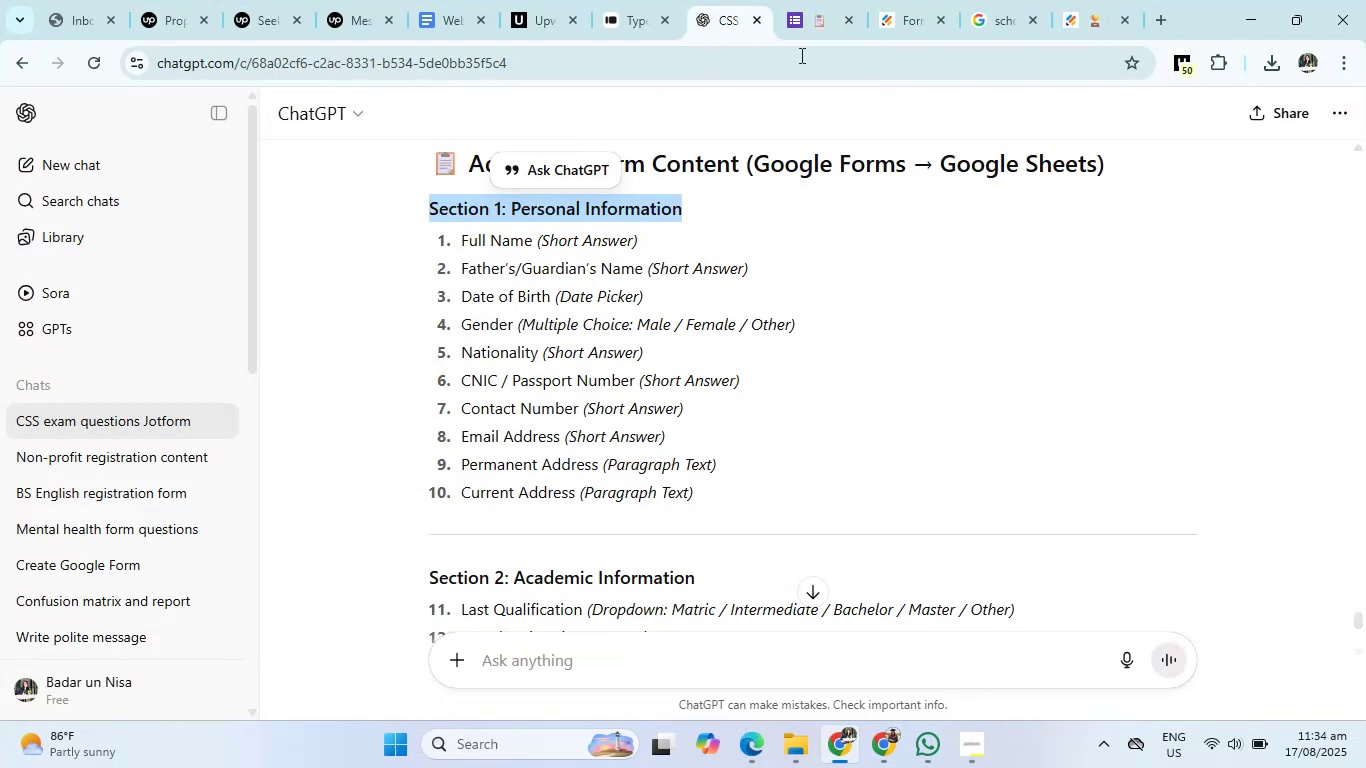 
left_click([799, 0])
 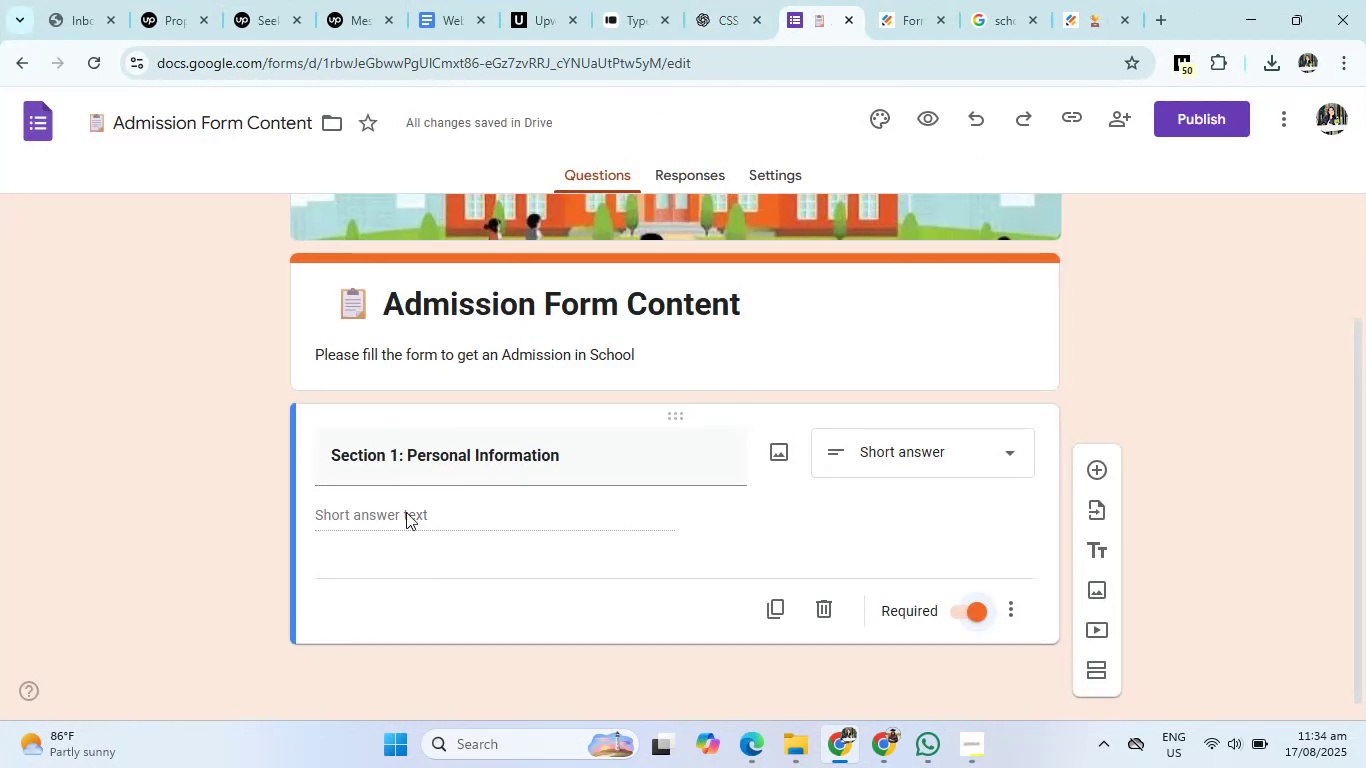 
left_click([406, 512])
 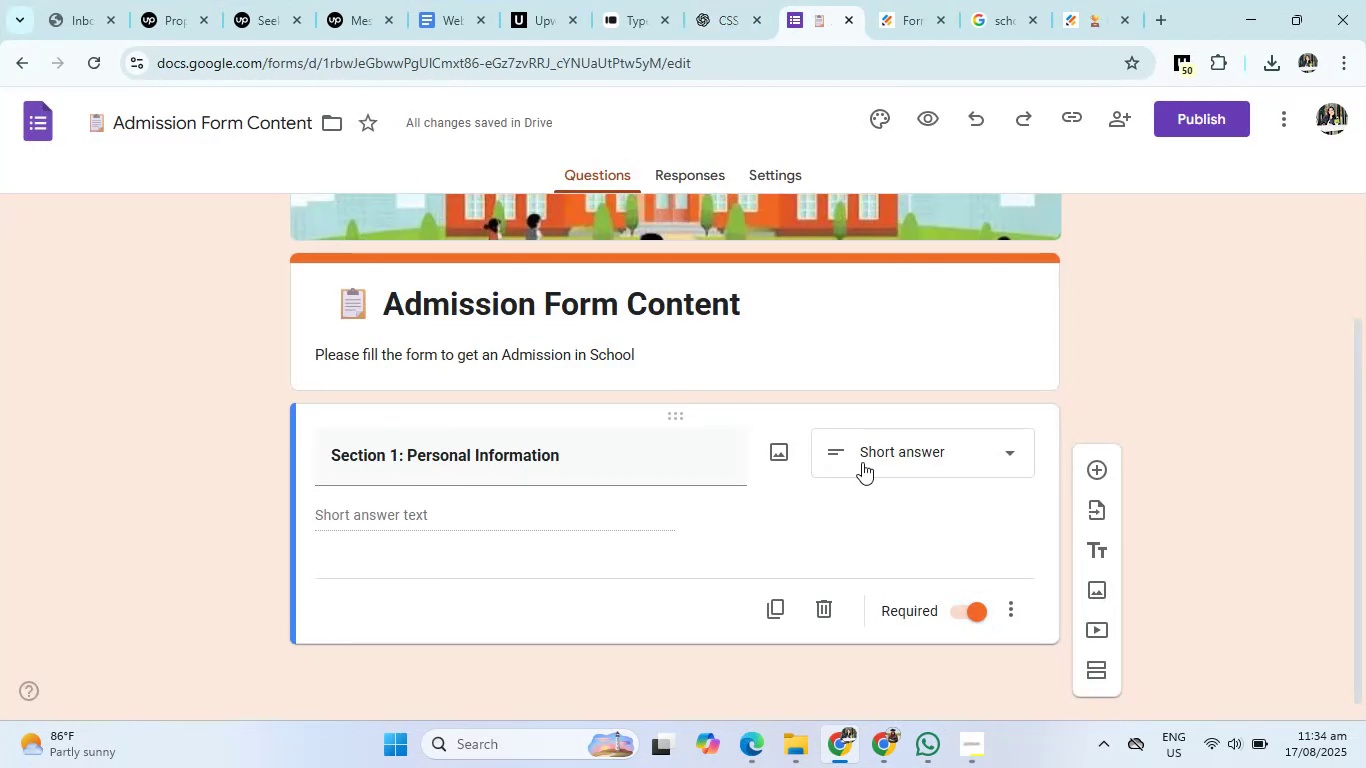 
left_click([863, 459])
 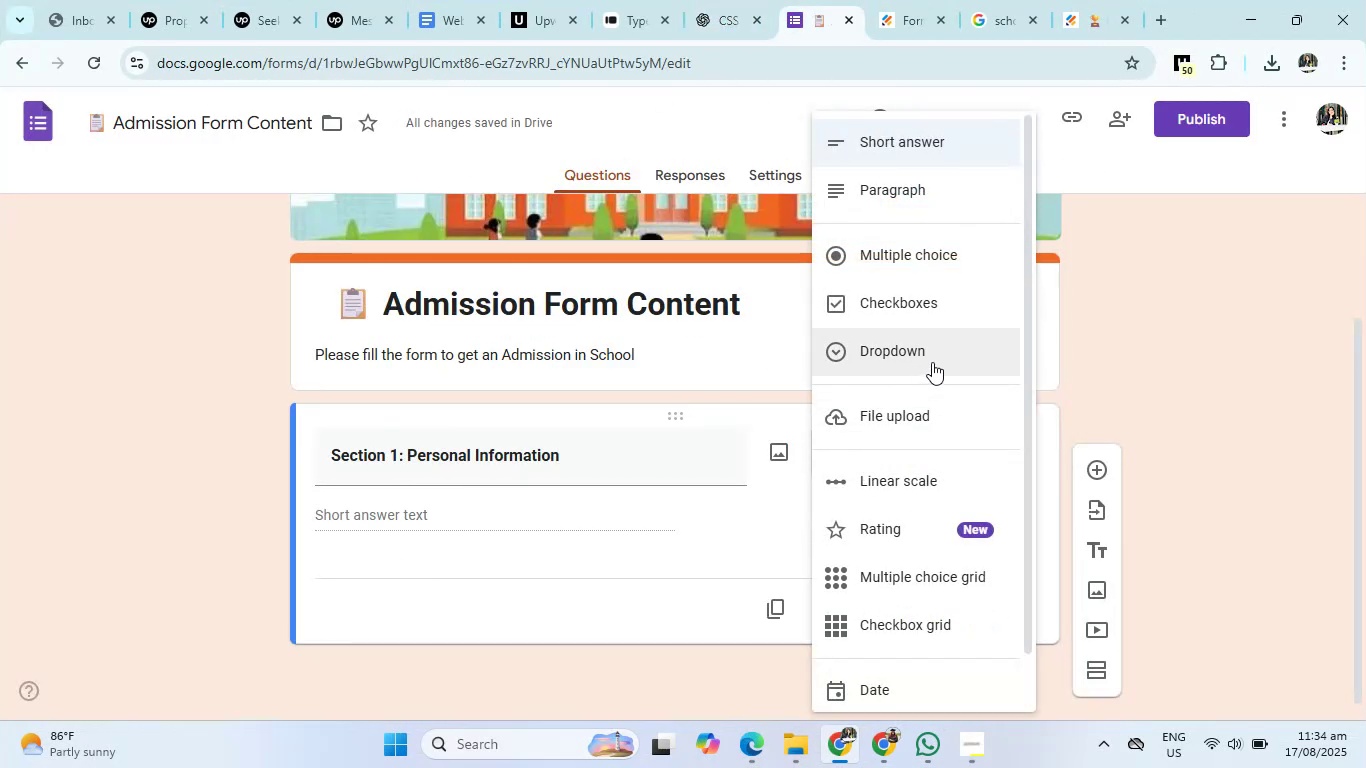 
left_click([1157, 435])
 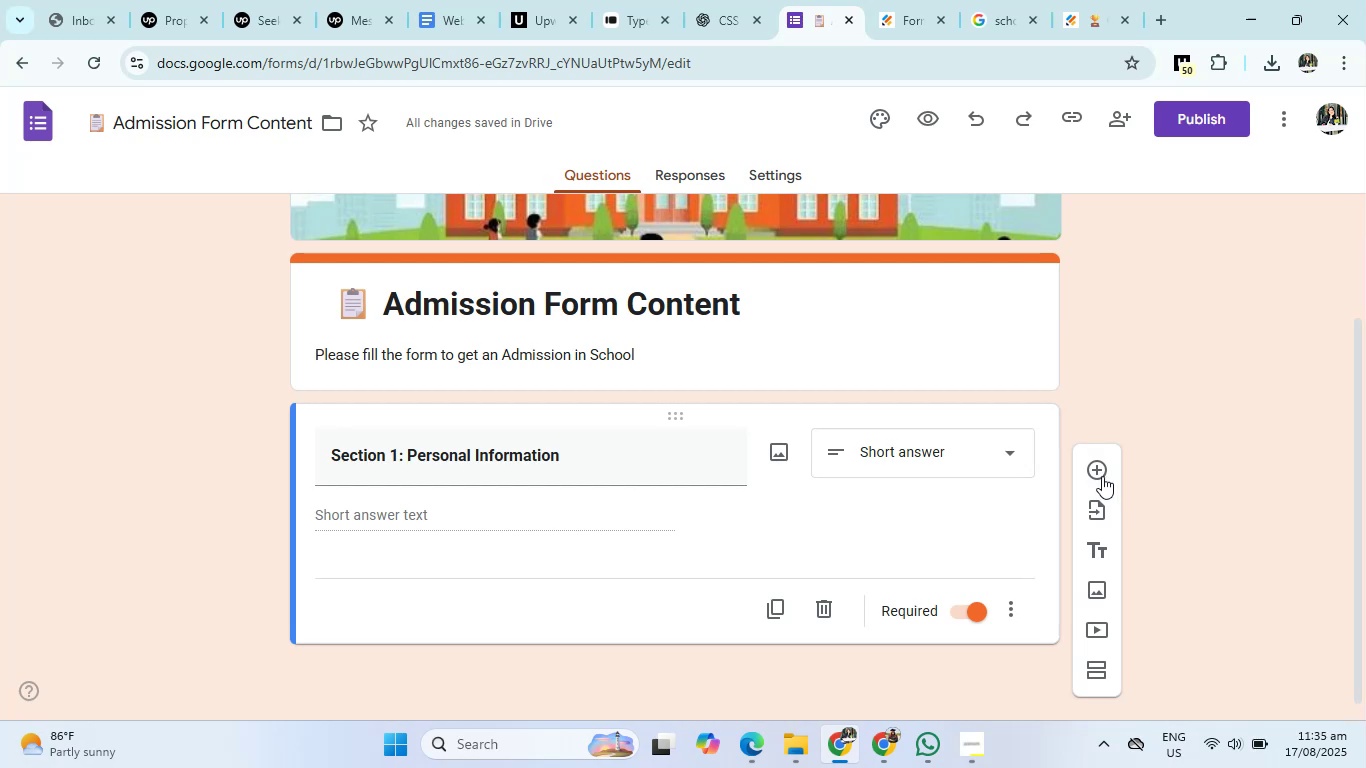 
left_click([1094, 478])
 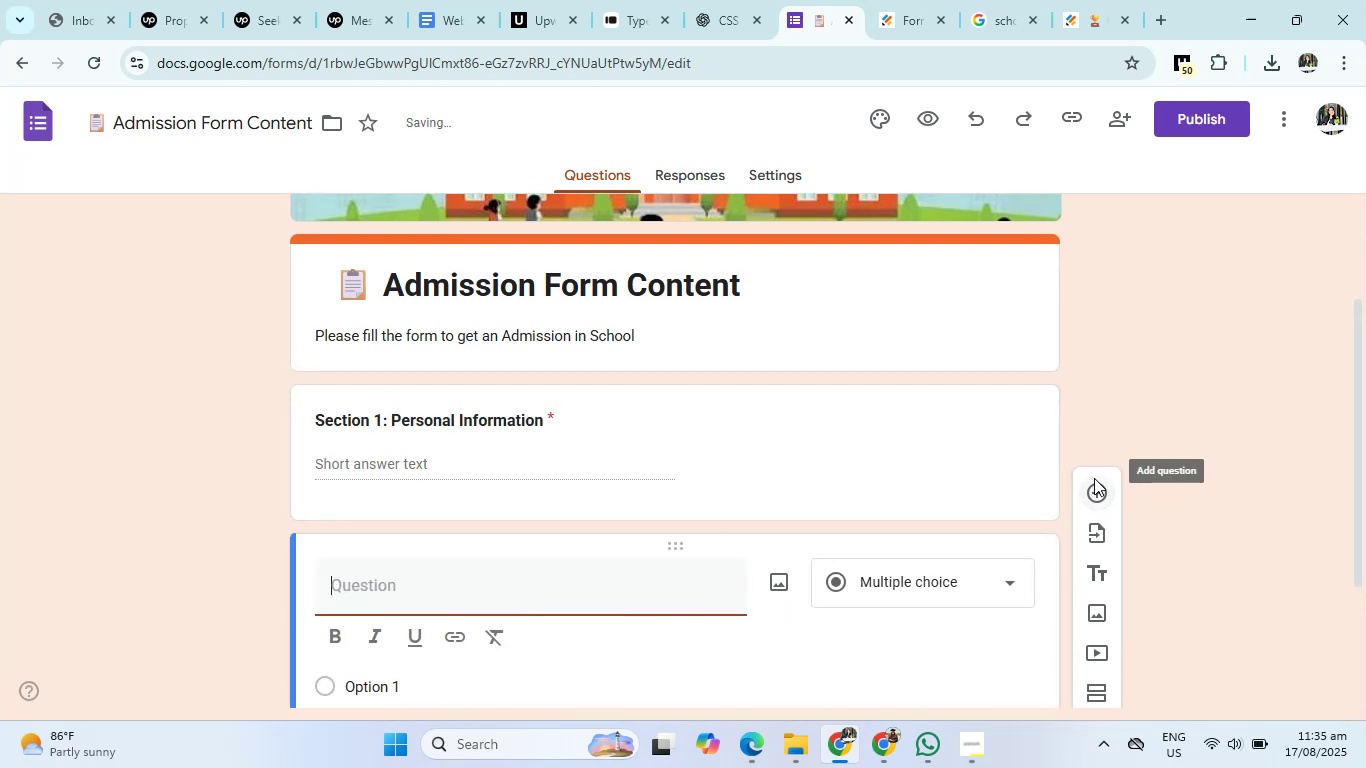 
scroll: coordinate [957, 537], scroll_direction: down, amount: 2.0
 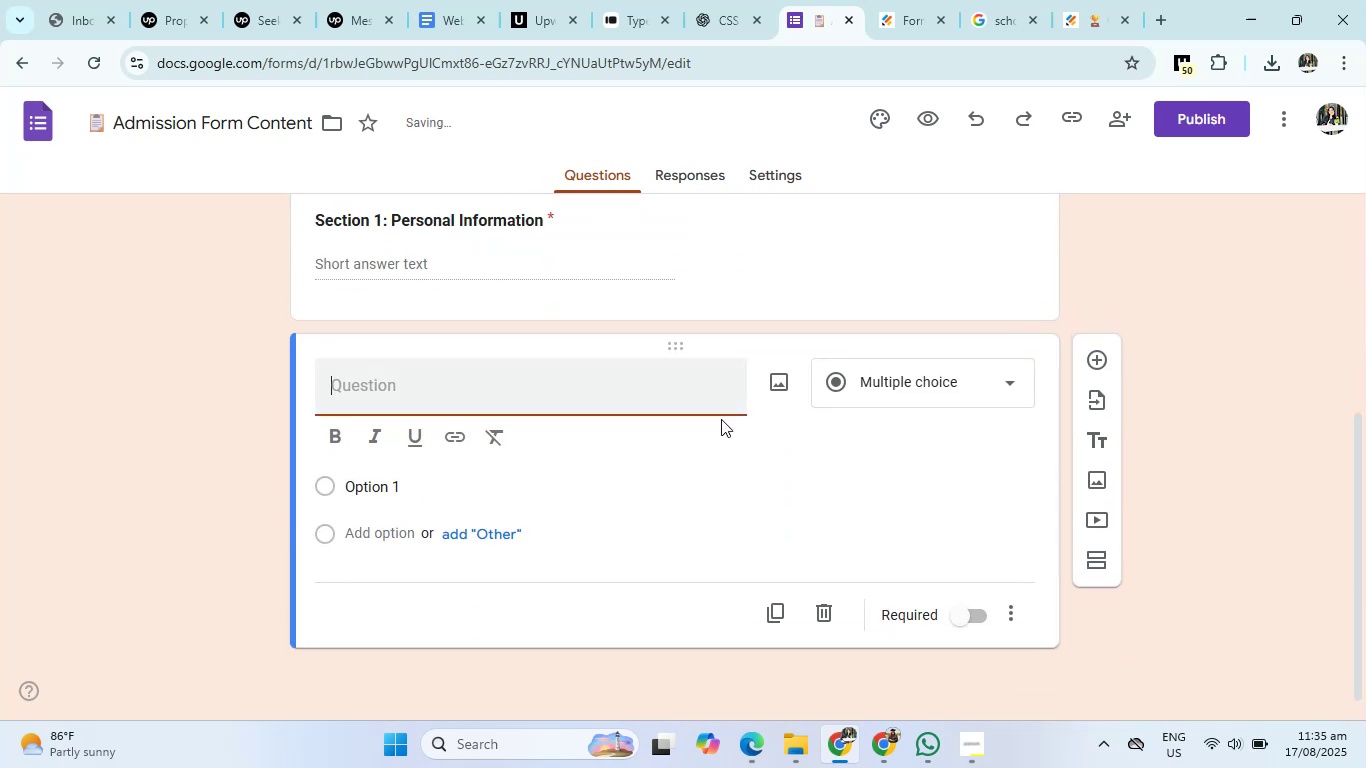 
left_click([439, 257])
 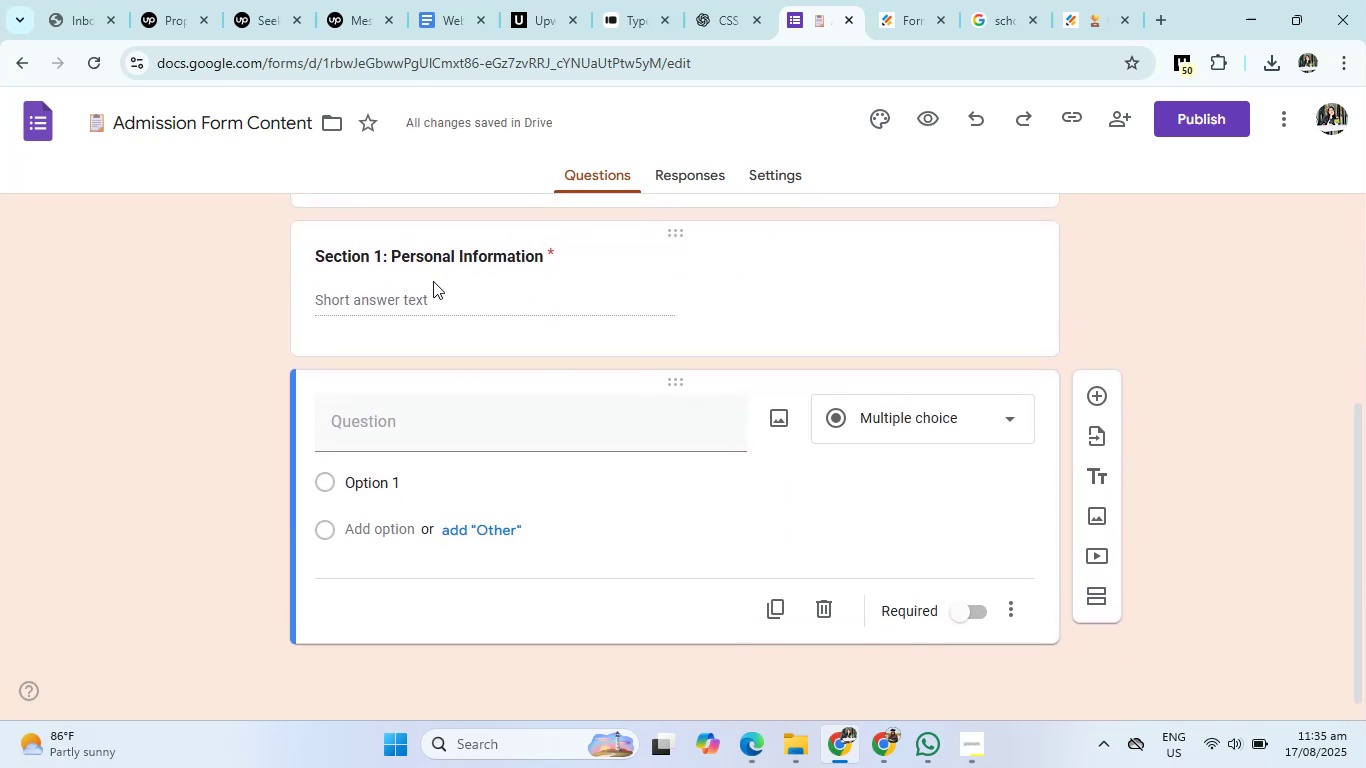 
left_click([421, 292])
 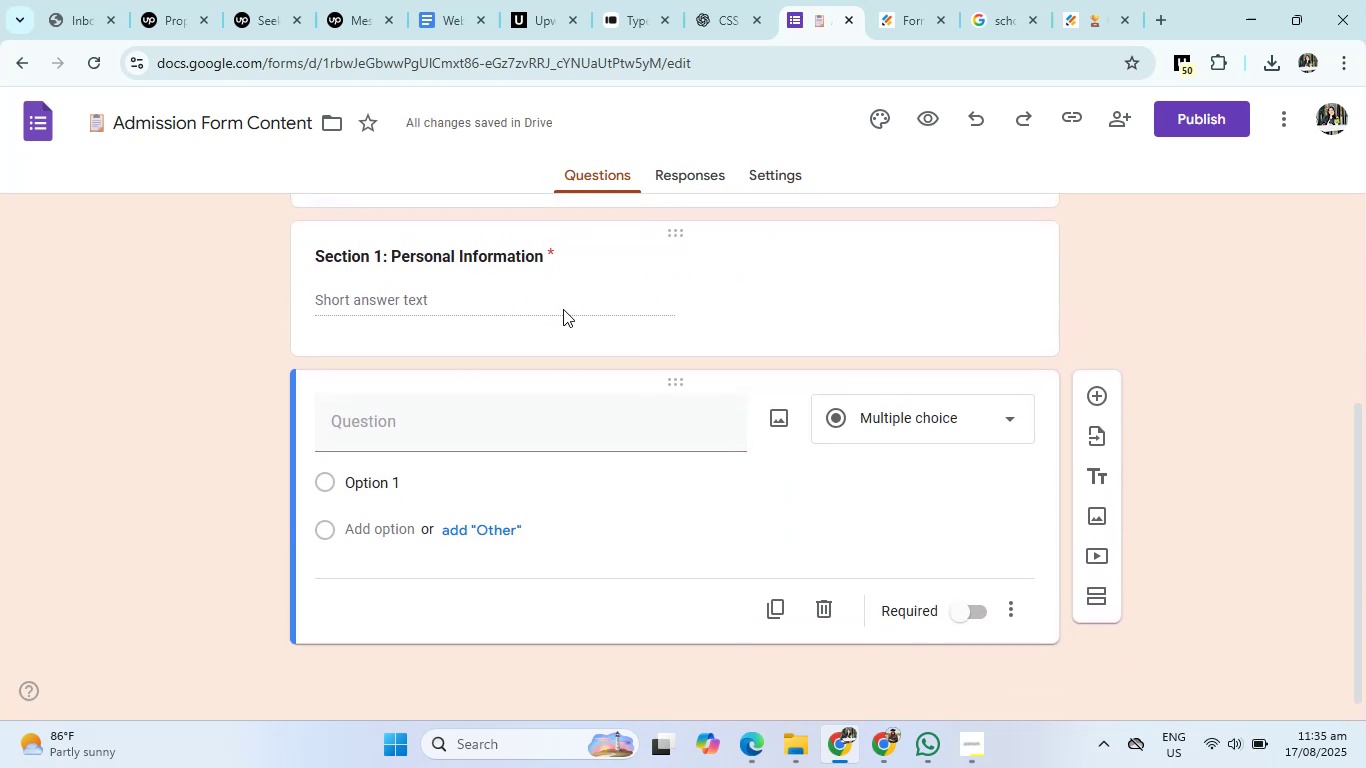 
scroll: coordinate [601, 306], scroll_direction: up, amount: 1.0
 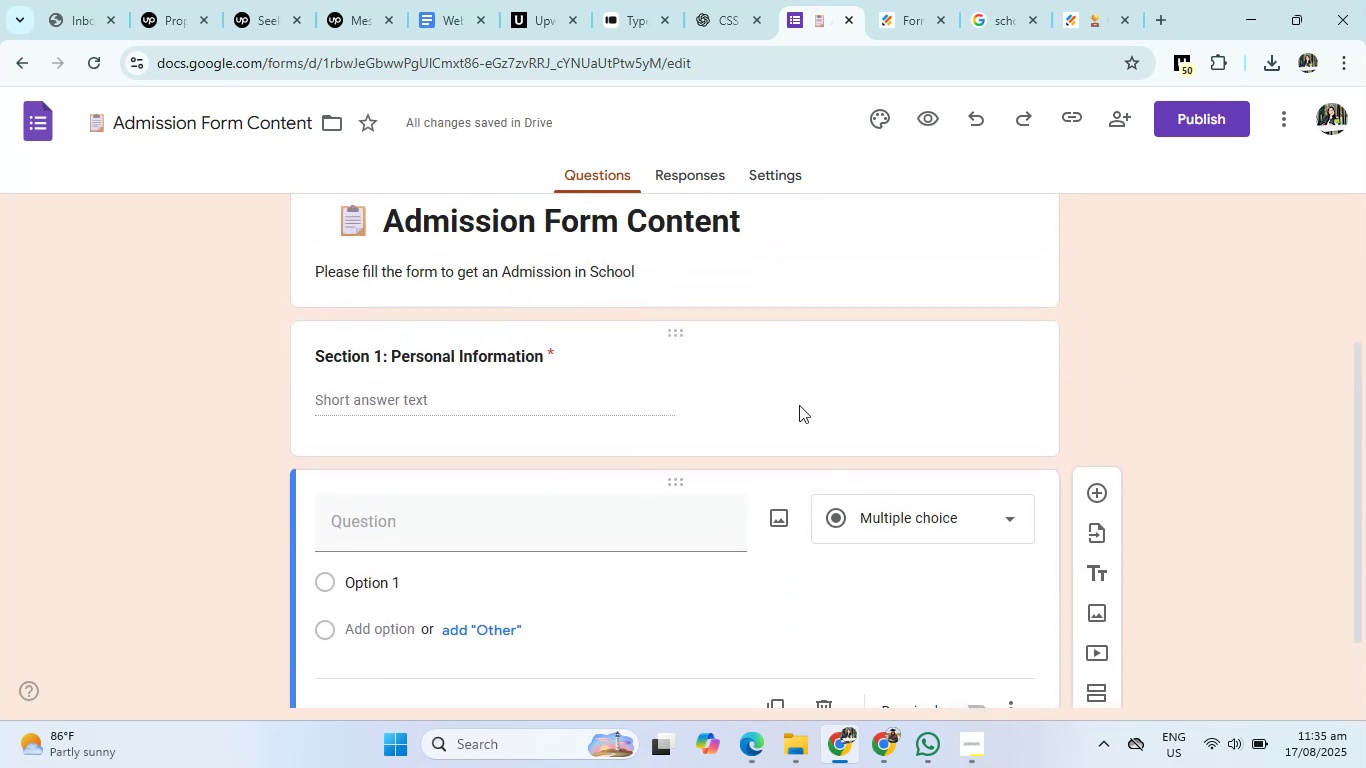 
left_click([695, 352])
 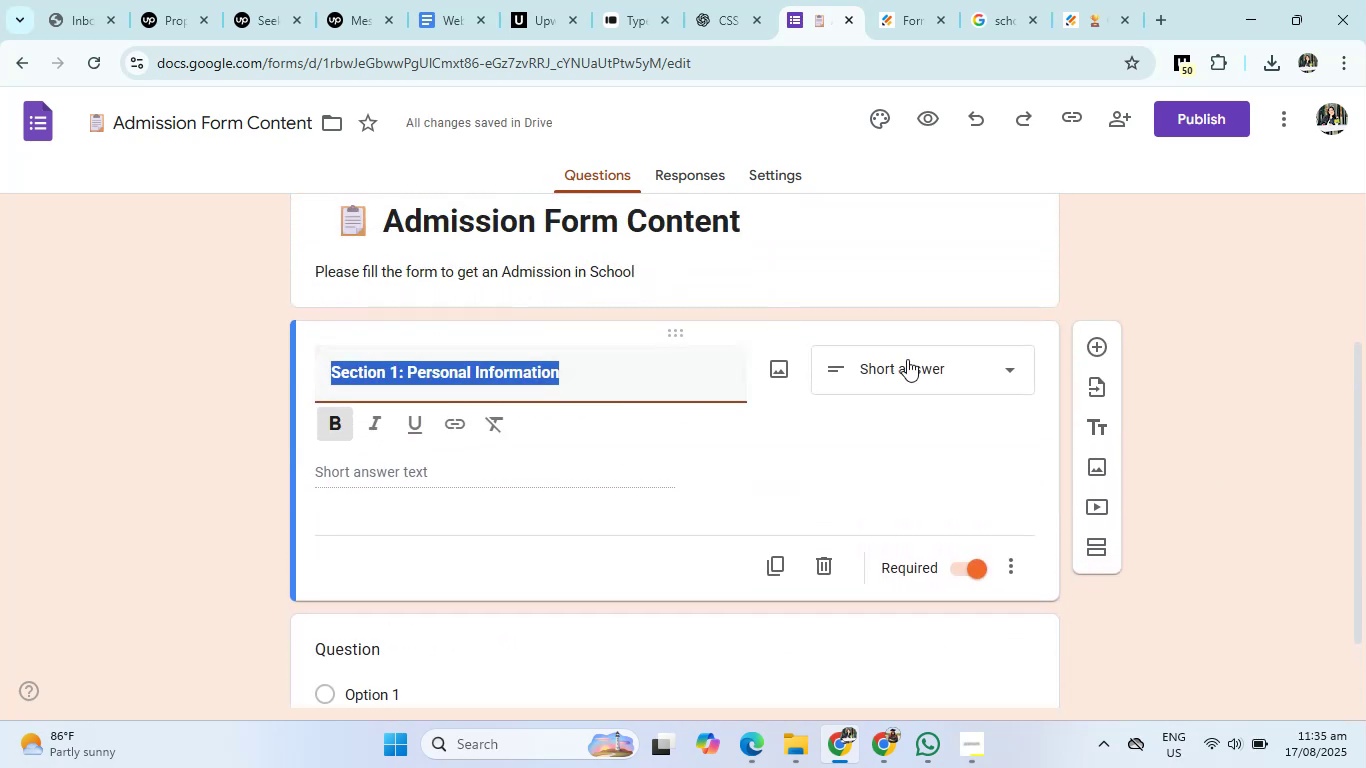 
left_click([909, 359])
 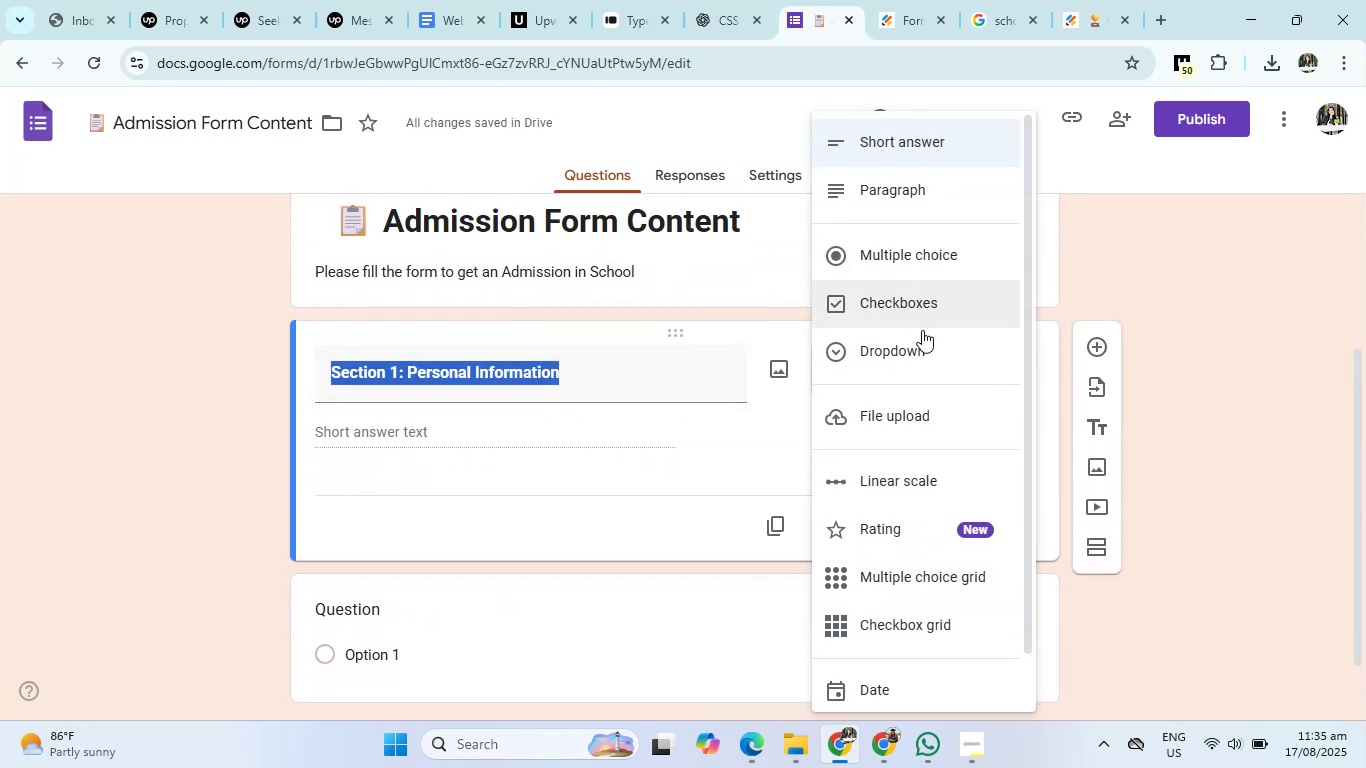 
scroll: coordinate [922, 532], scroll_direction: down, amount: 5.0
 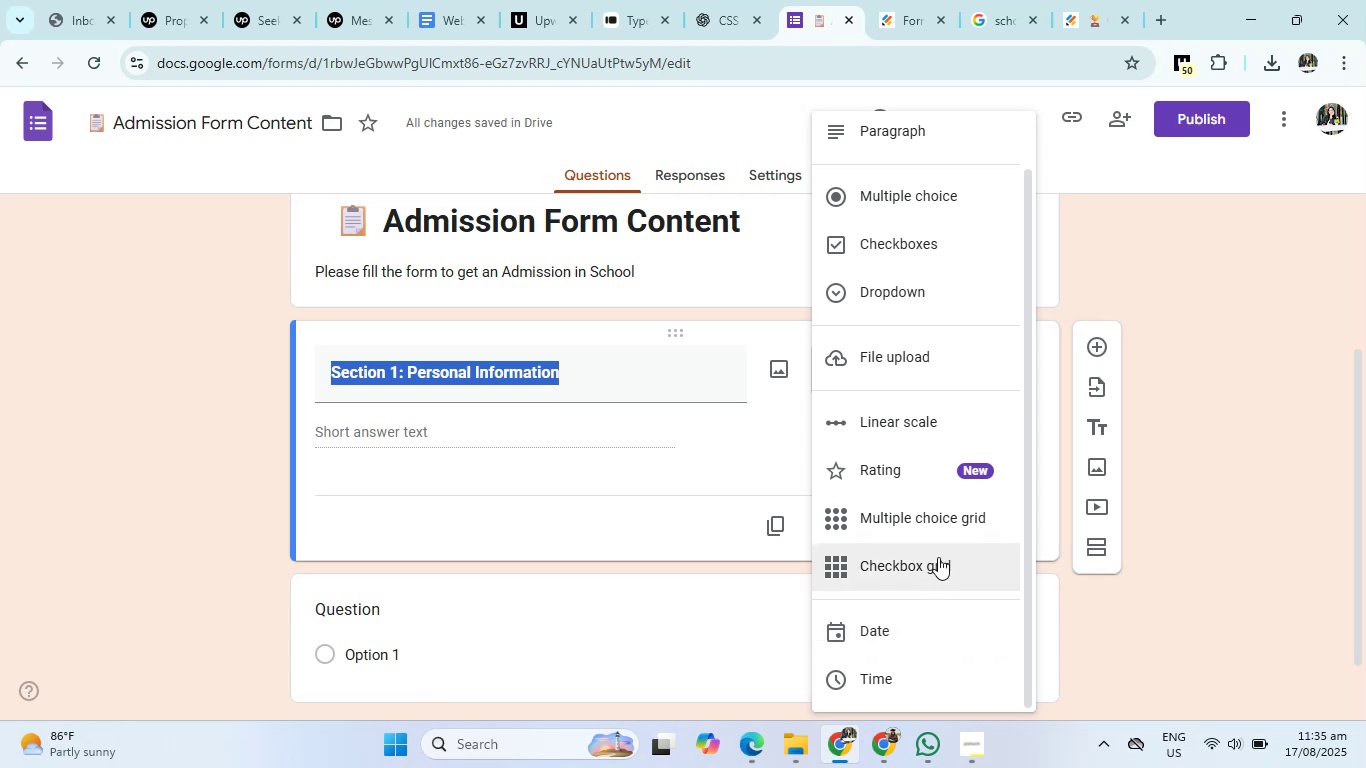 
scroll: coordinate [917, 388], scroll_direction: up, amount: 9.0
 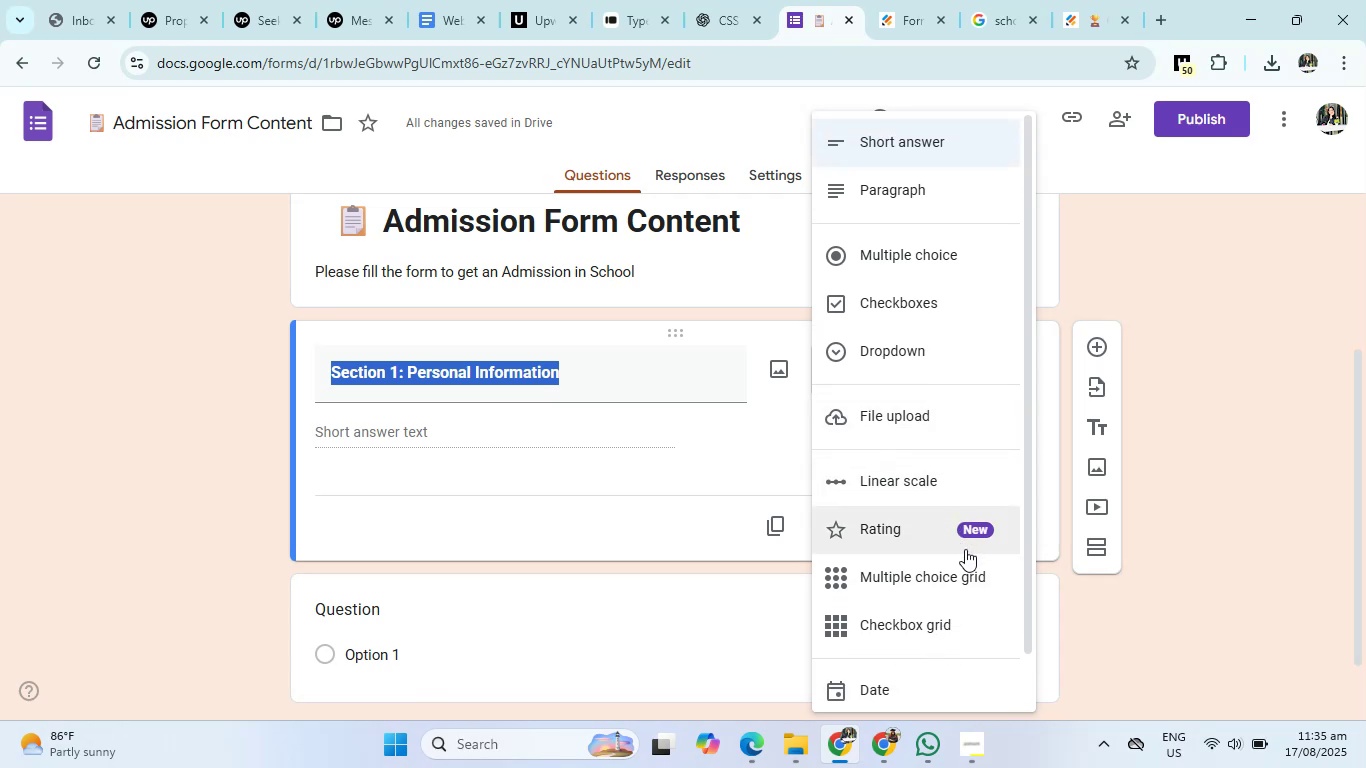 
left_click([1208, 630])
 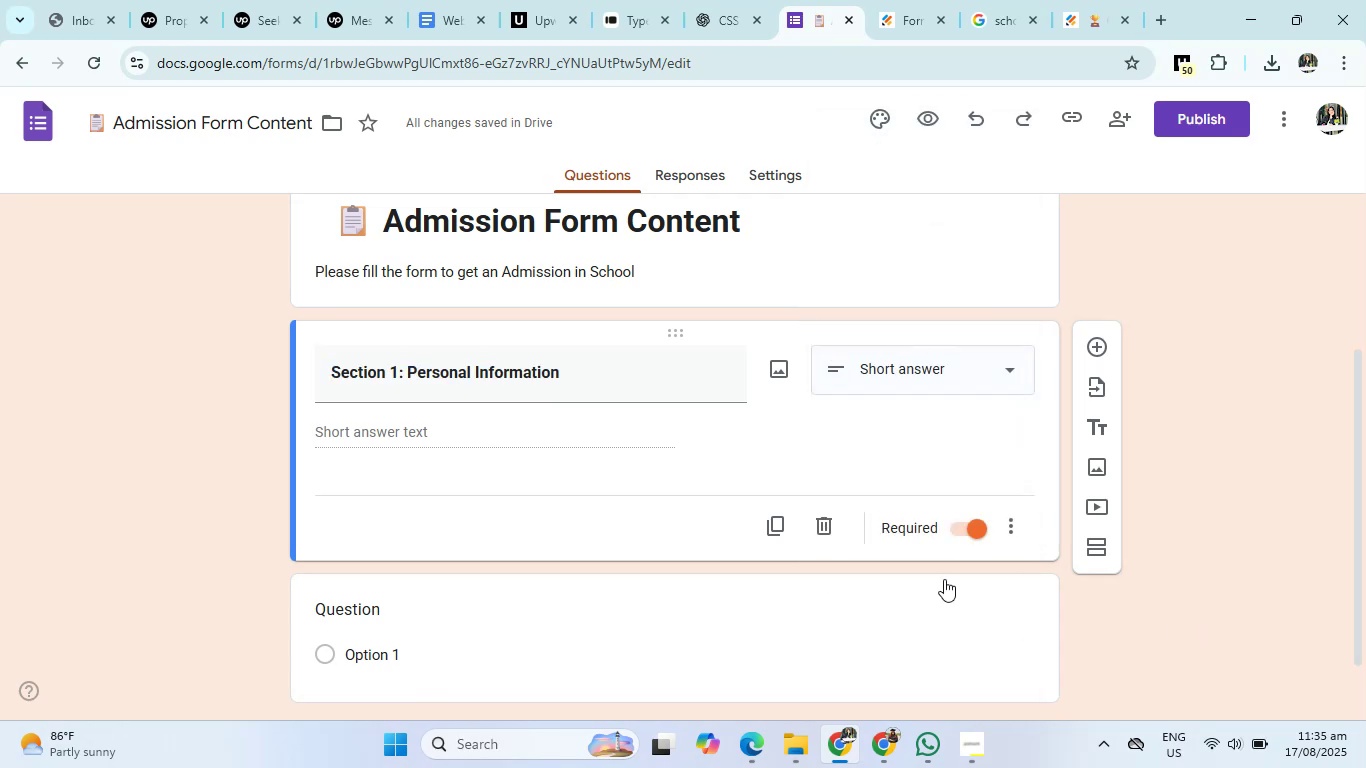 
scroll: coordinate [780, 549], scroll_direction: down, amount: 4.0
 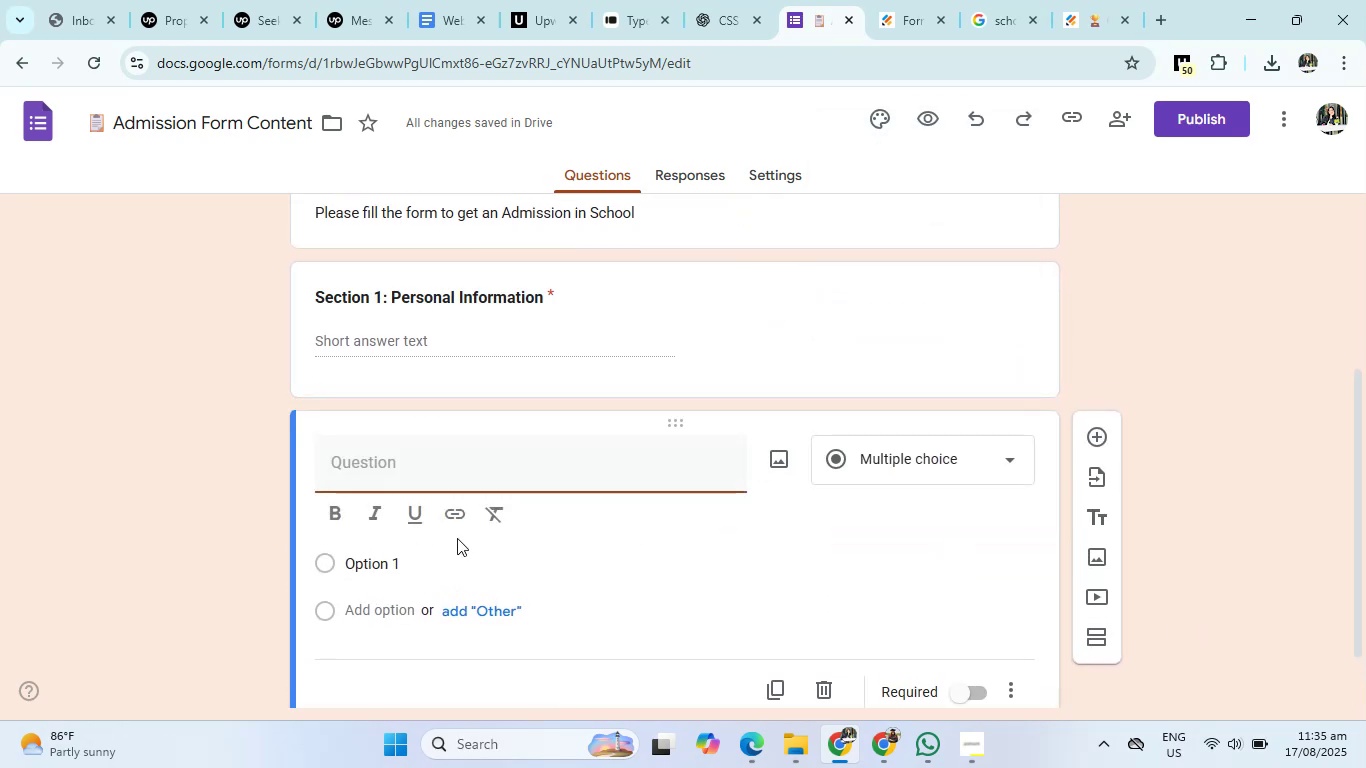 
type(N)
key(Backspace)
type(ful)
key(Backspace)
key(Backspace)
key(Backspace)
key(Backspace)
type(Full Name)
 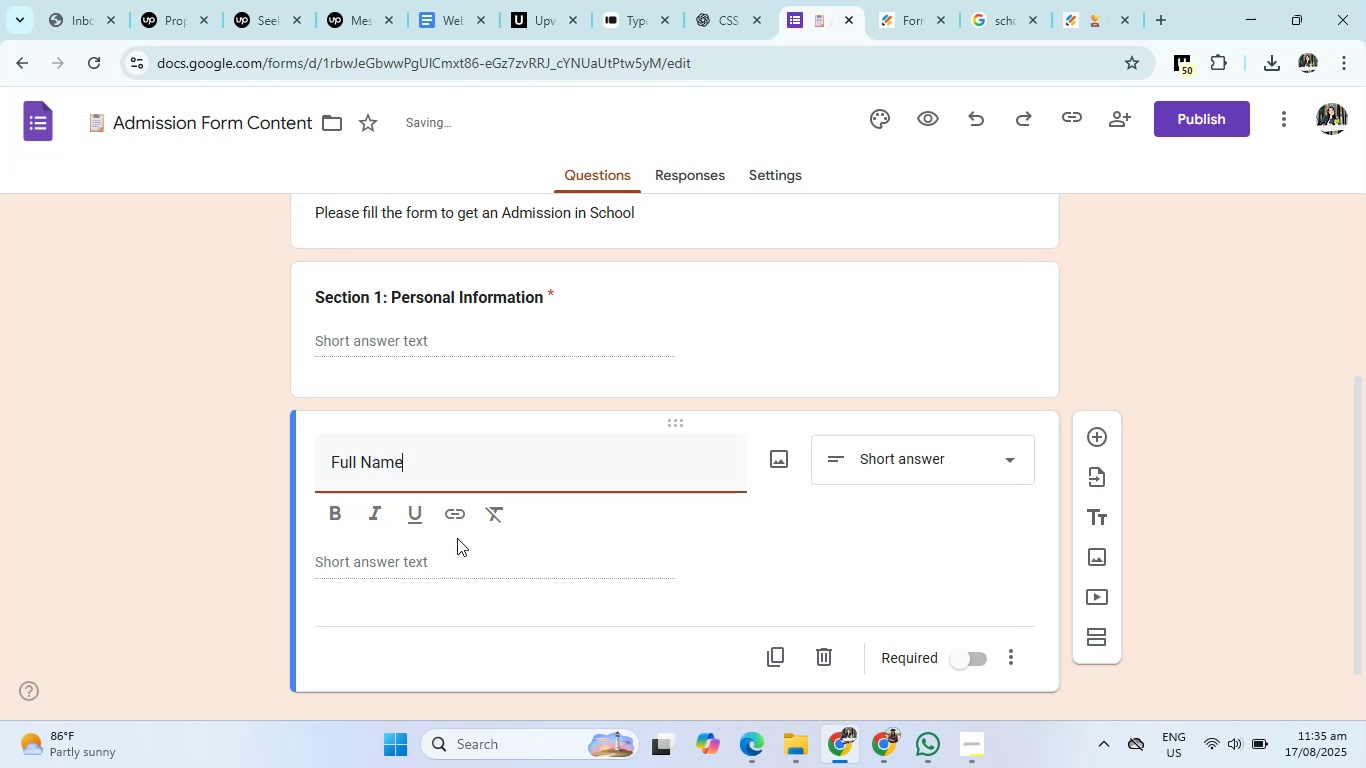 
left_click([903, 565])
 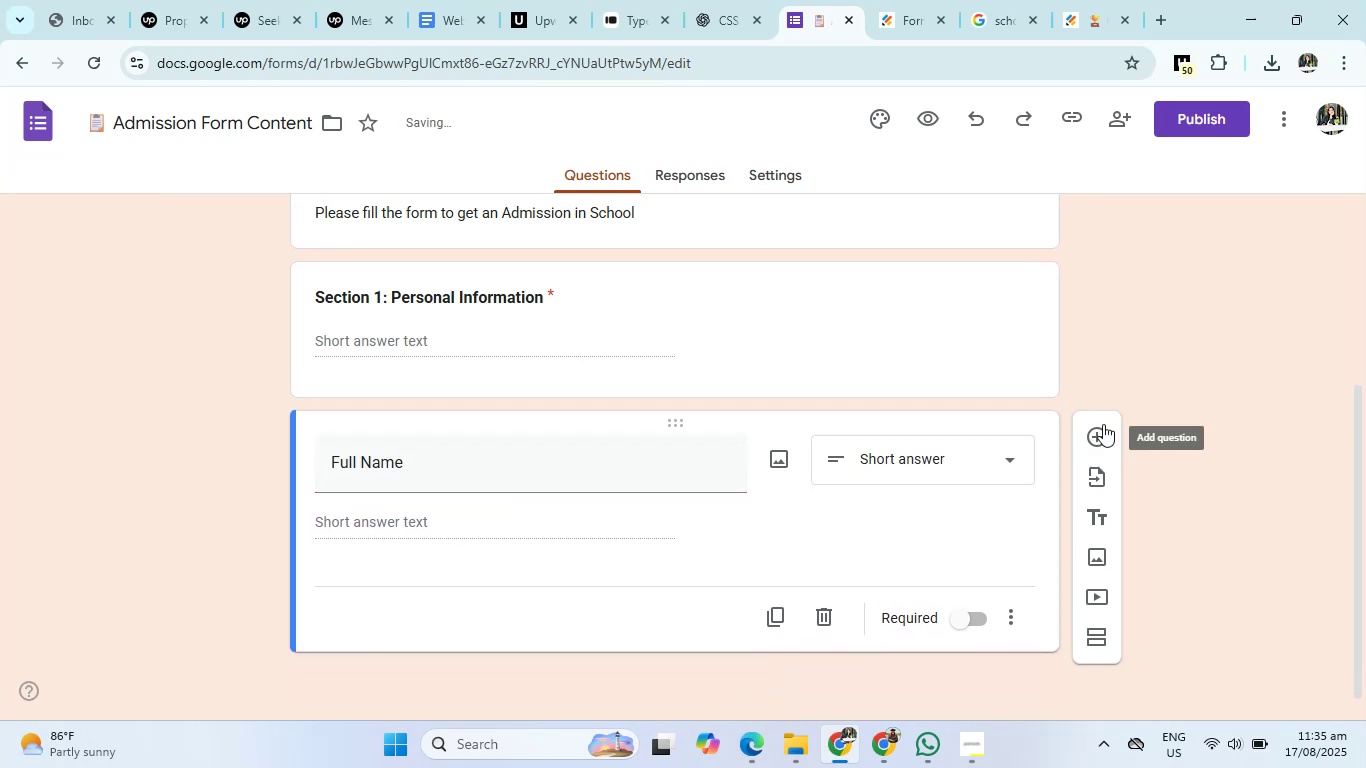 
left_click([1099, 425])
 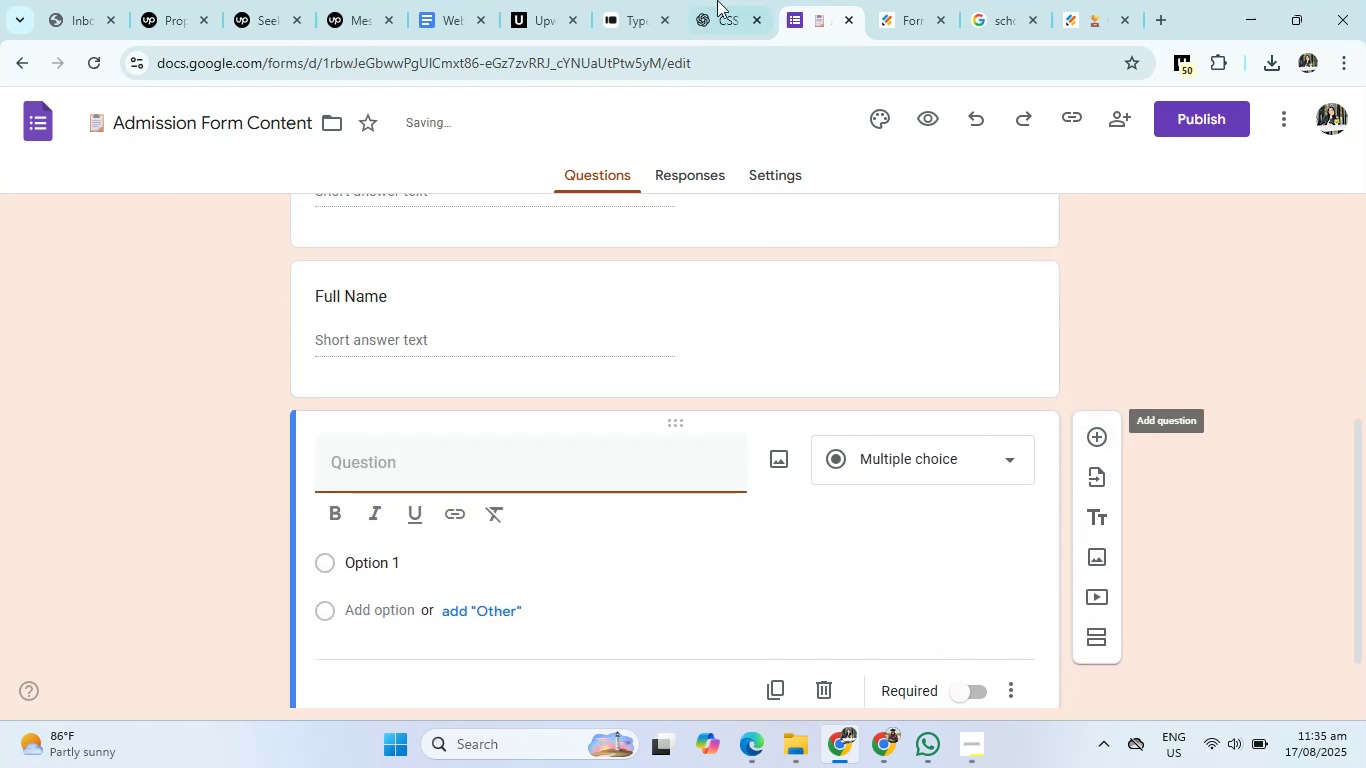 
left_click([718, 0])
 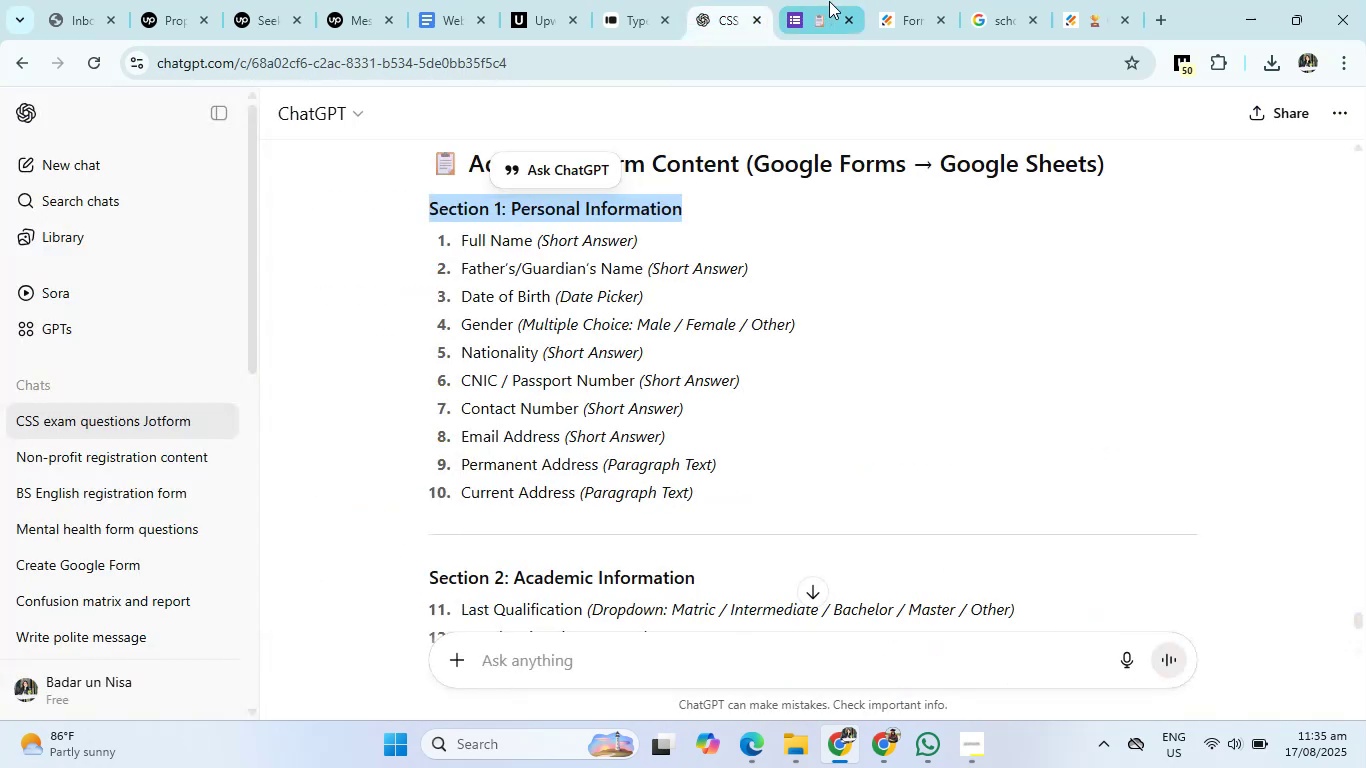 
left_click([829, 1])
 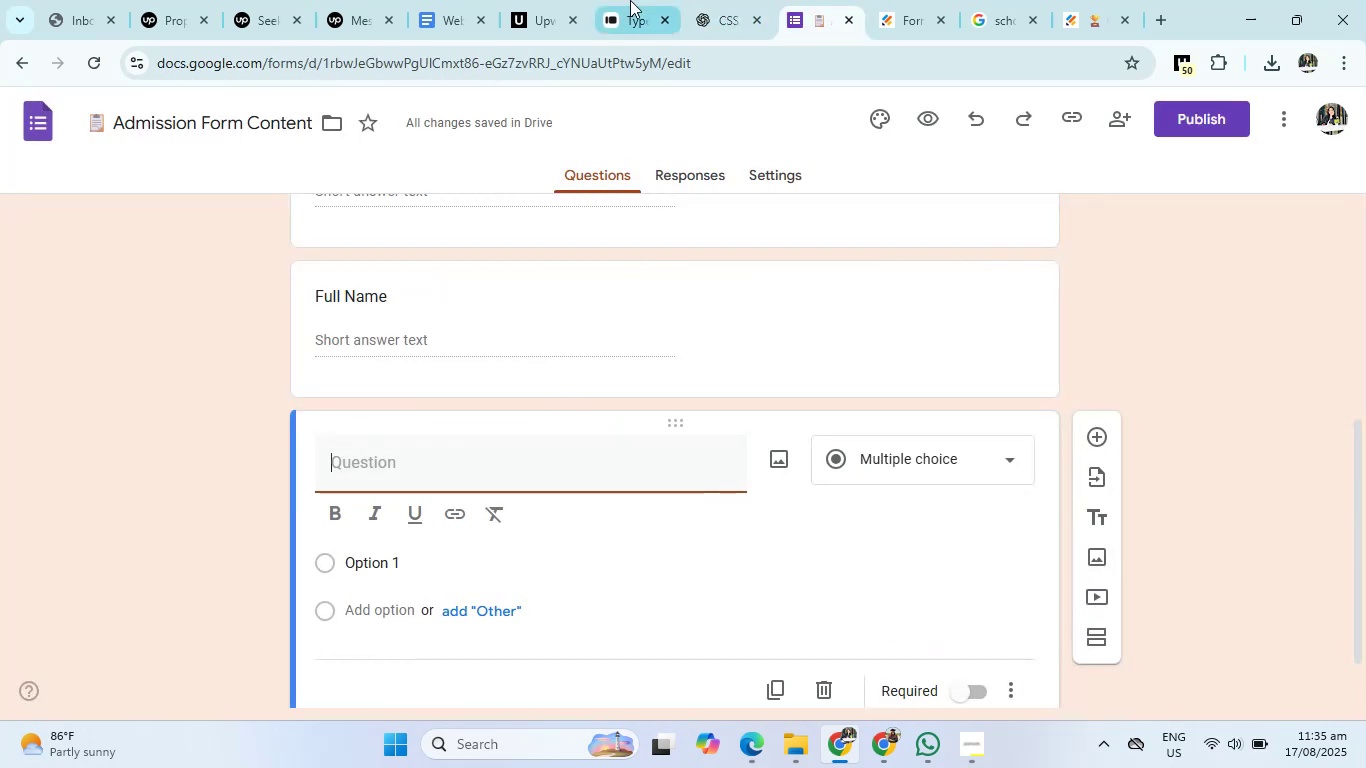 
left_click([712, 0])
 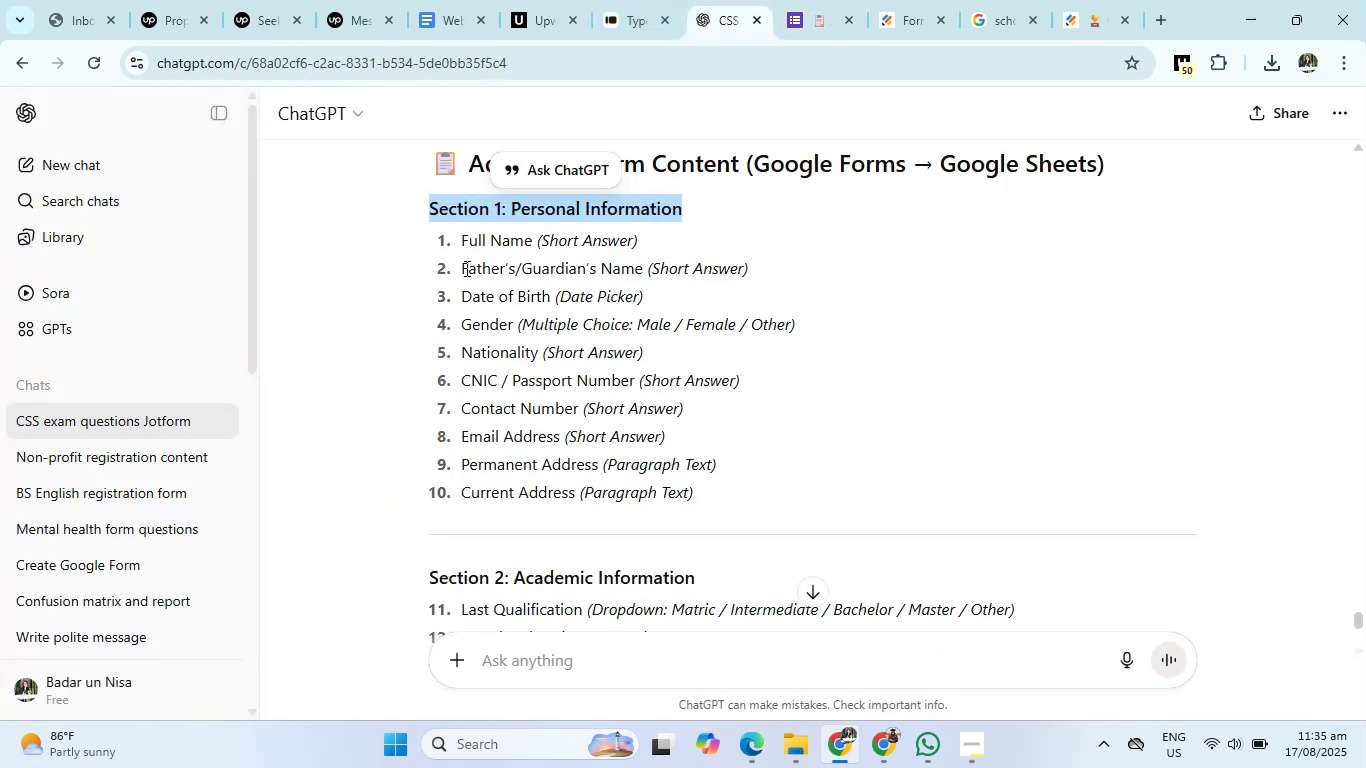 
left_click_drag(start_coordinate=[457, 268], to_coordinate=[641, 269])
 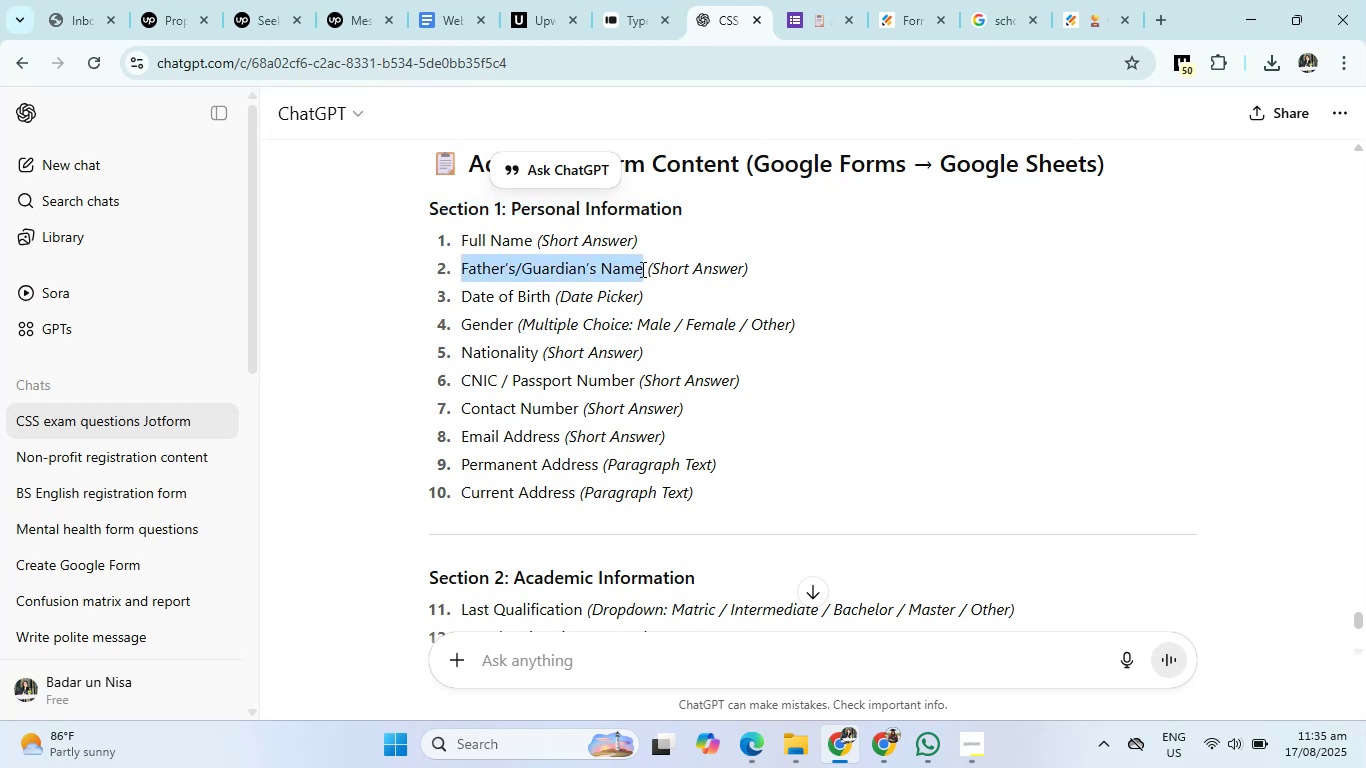 
key(Control+C)
 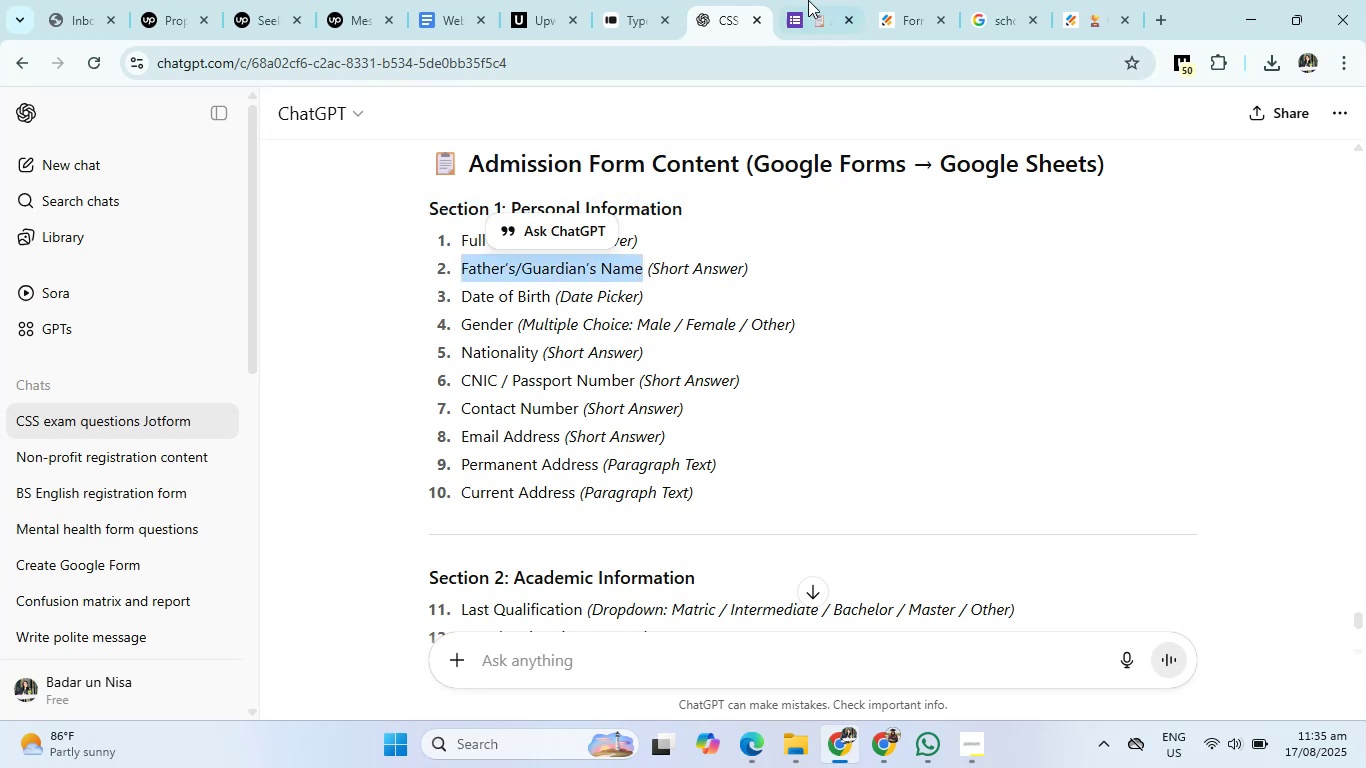 
left_click([819, 0])
 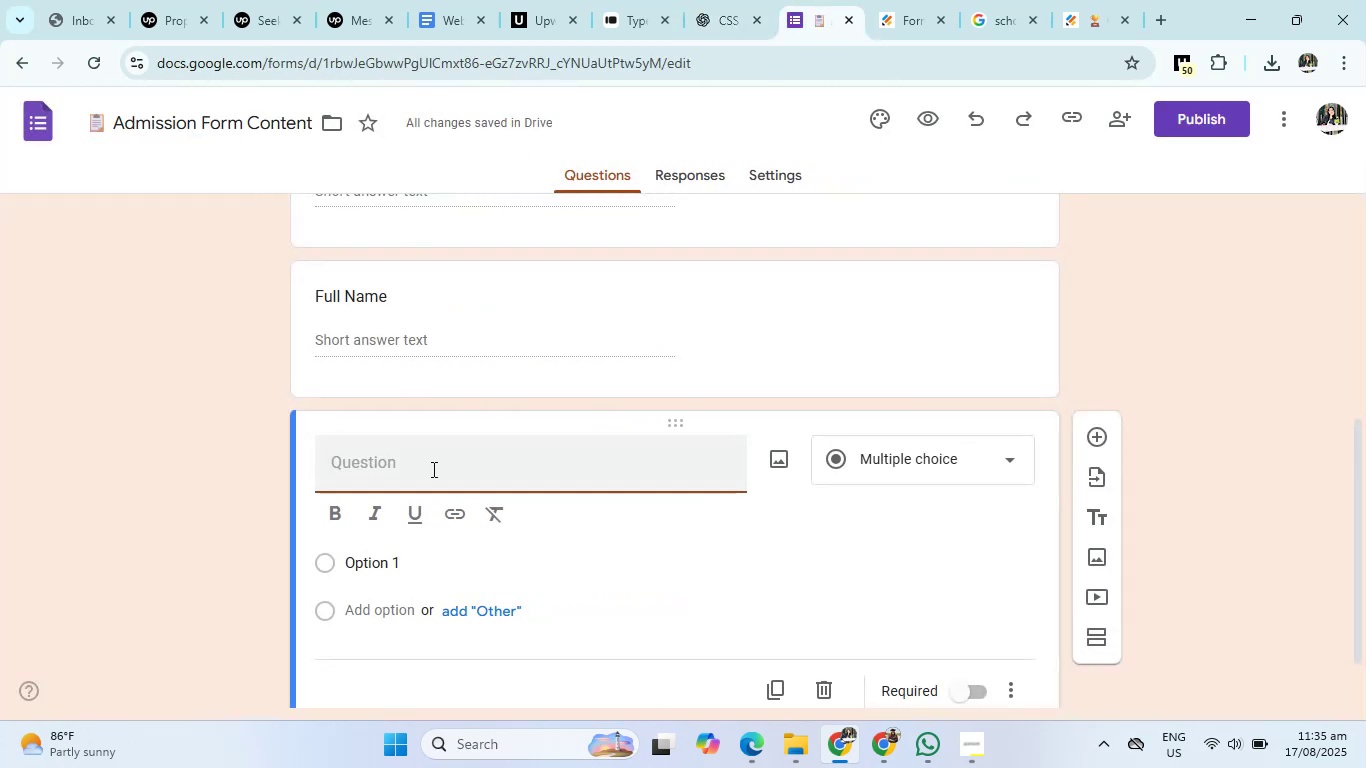 
left_click([403, 460])
 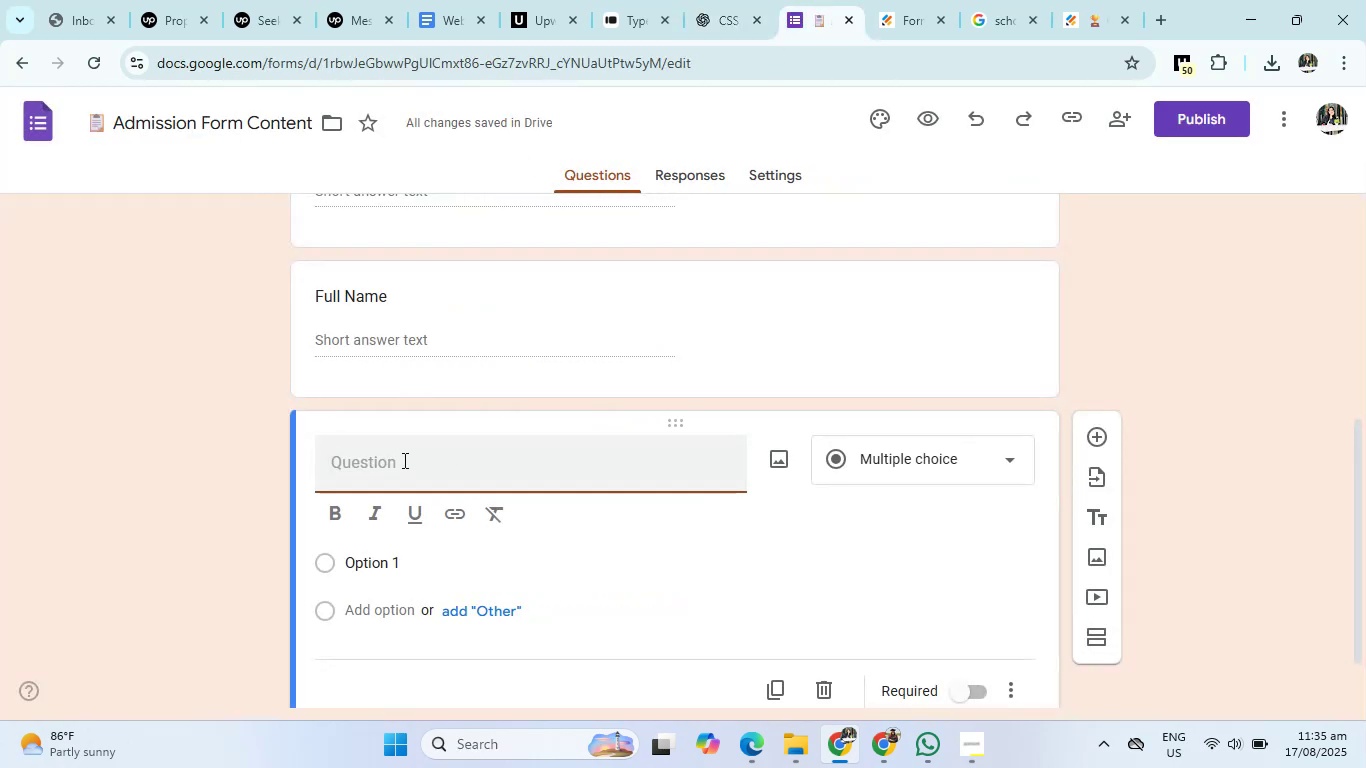 
key(Control+V)
 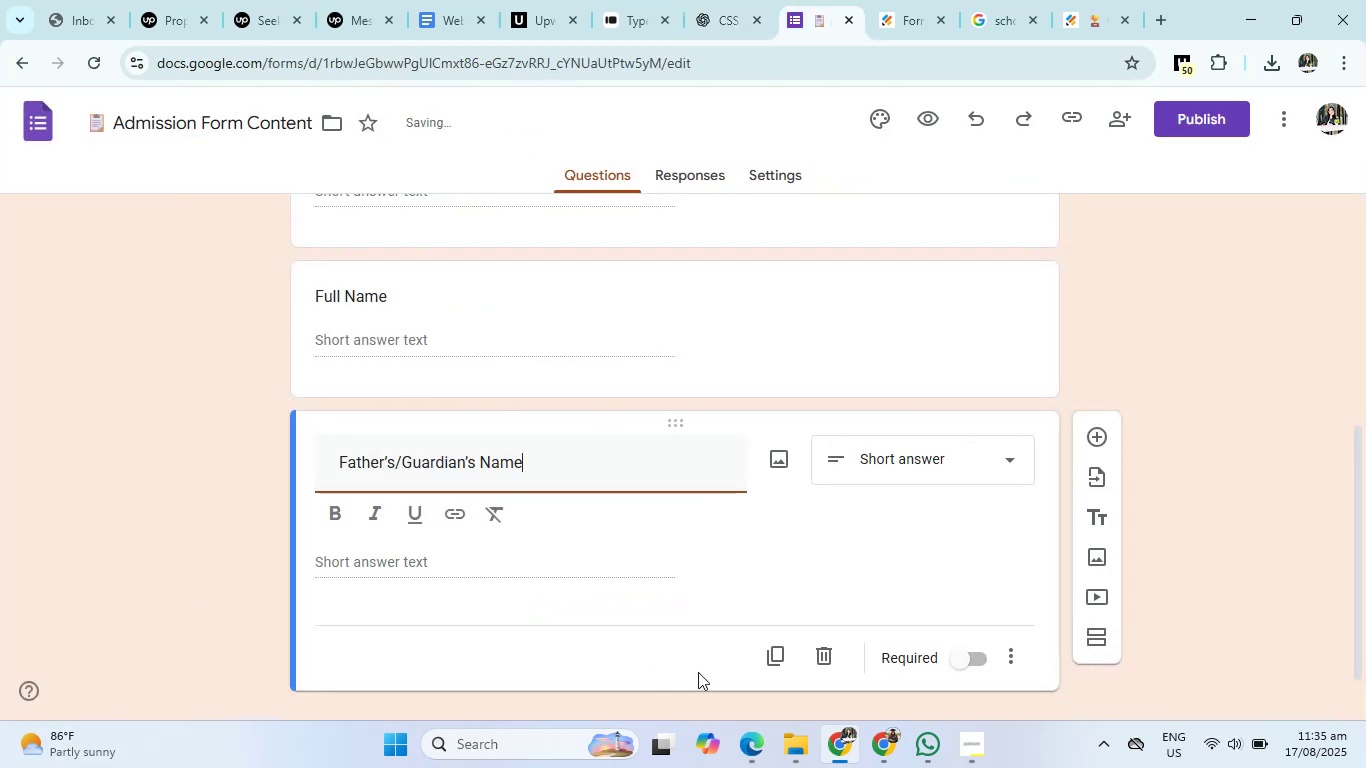 
left_click([979, 655])
 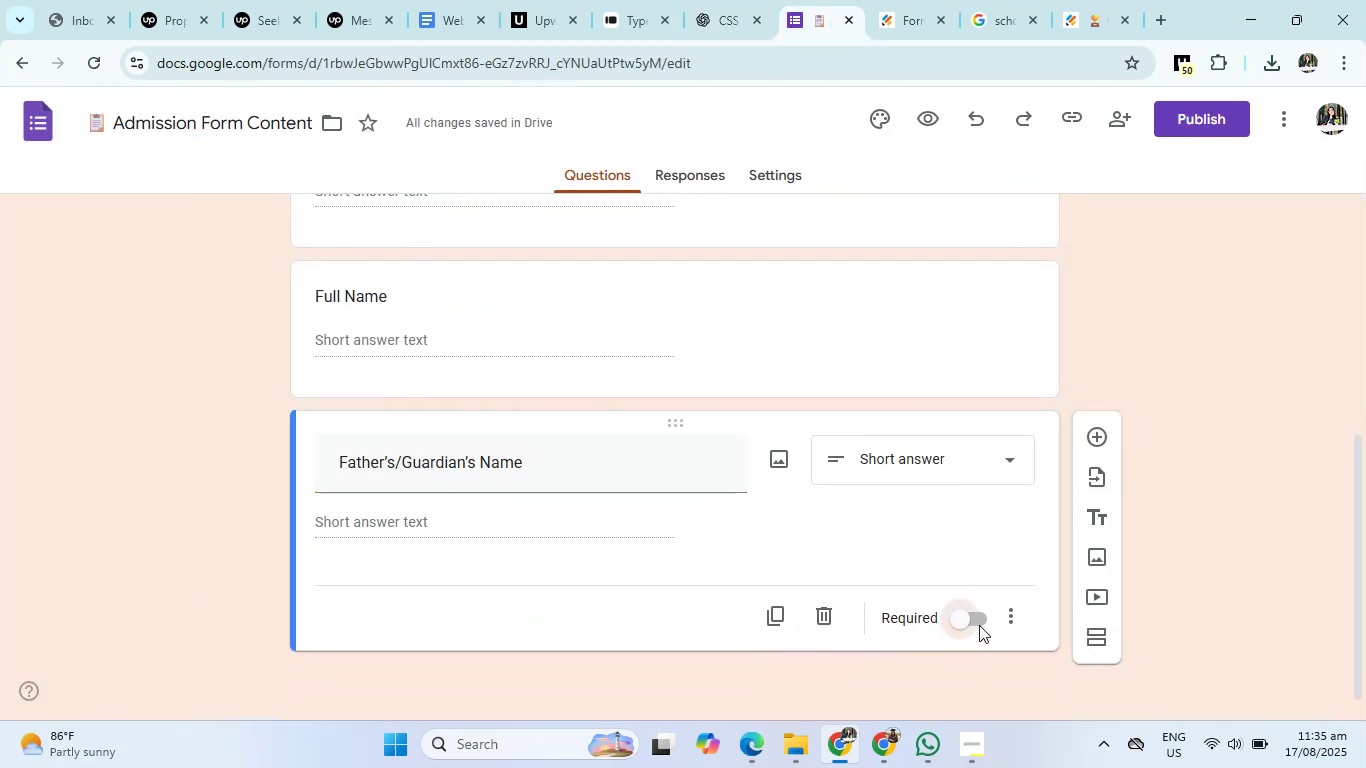 
left_click([978, 617])
 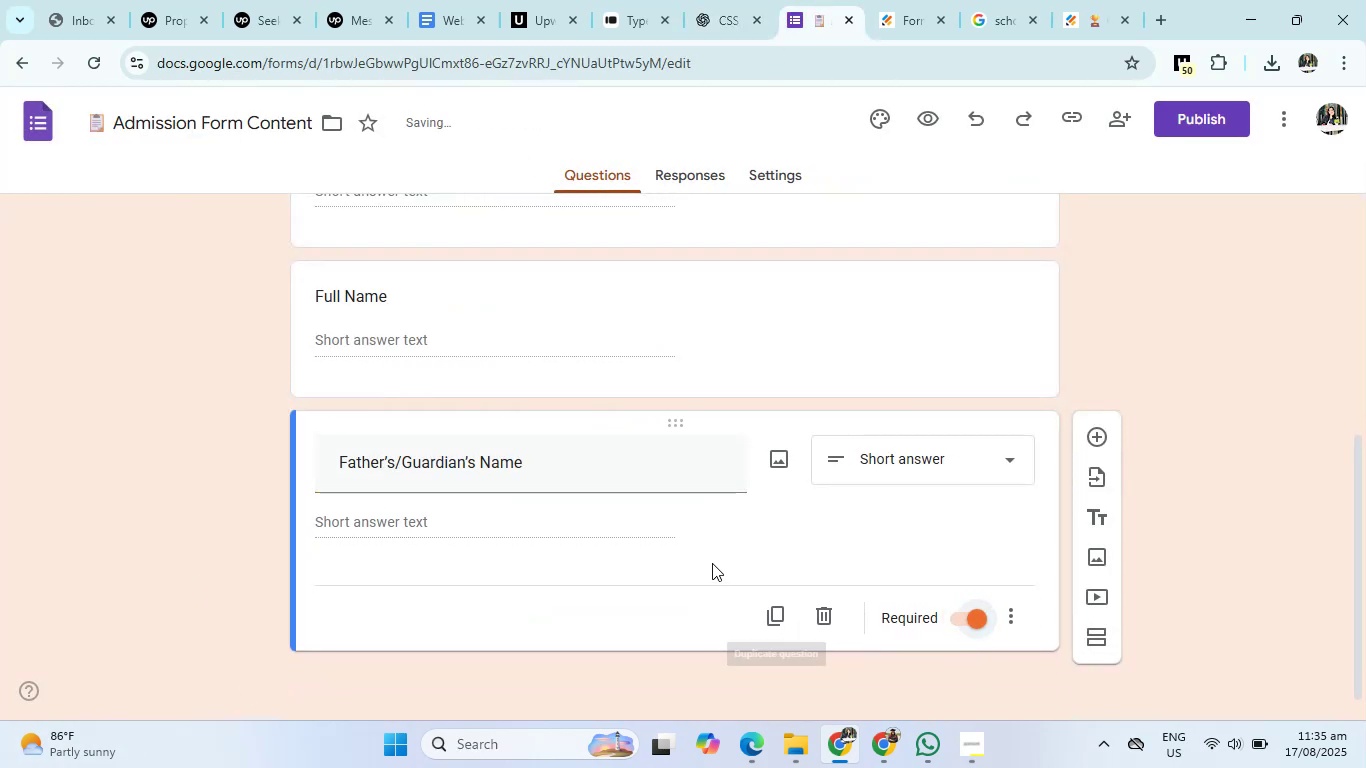 
scroll: coordinate [712, 563], scroll_direction: up, amount: 5.0
 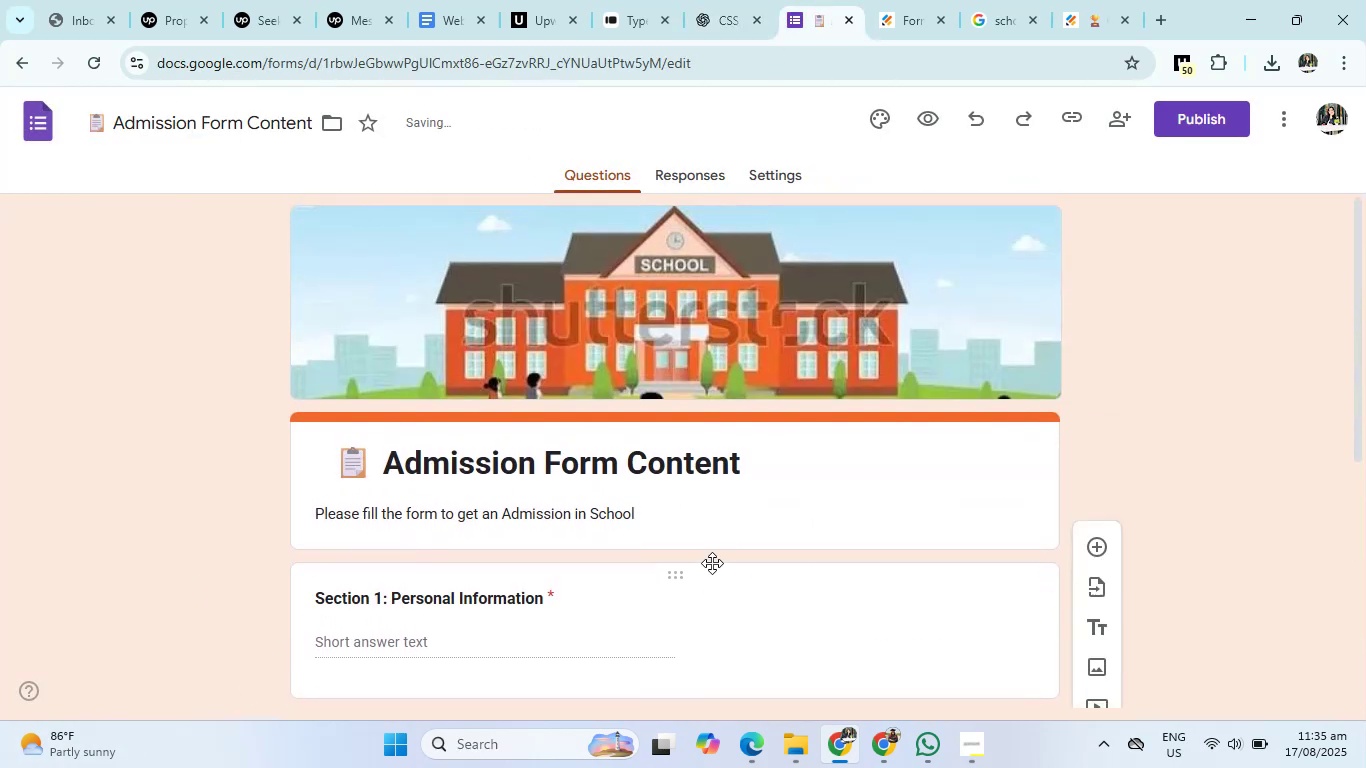 
scroll: coordinate [712, 563], scroll_direction: down, amount: 5.0
 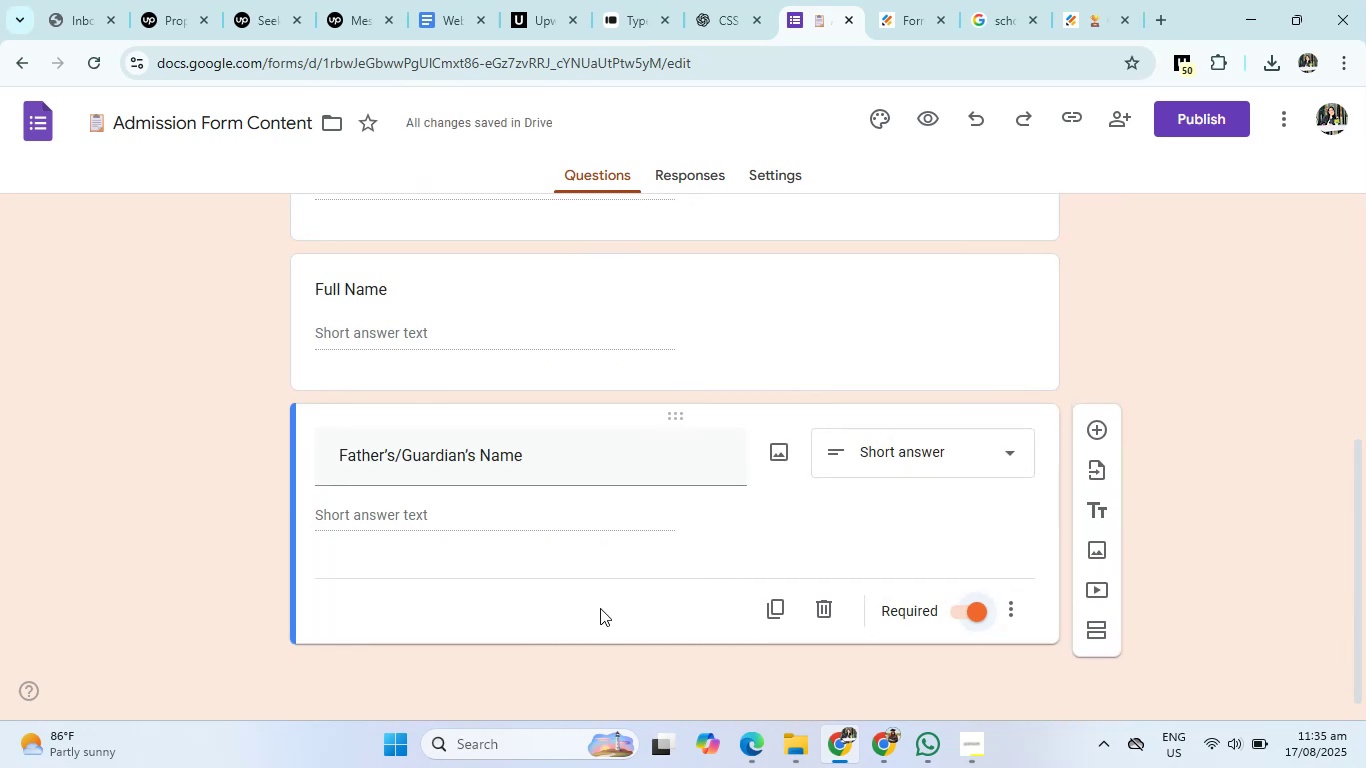 
left_click([593, 639])
 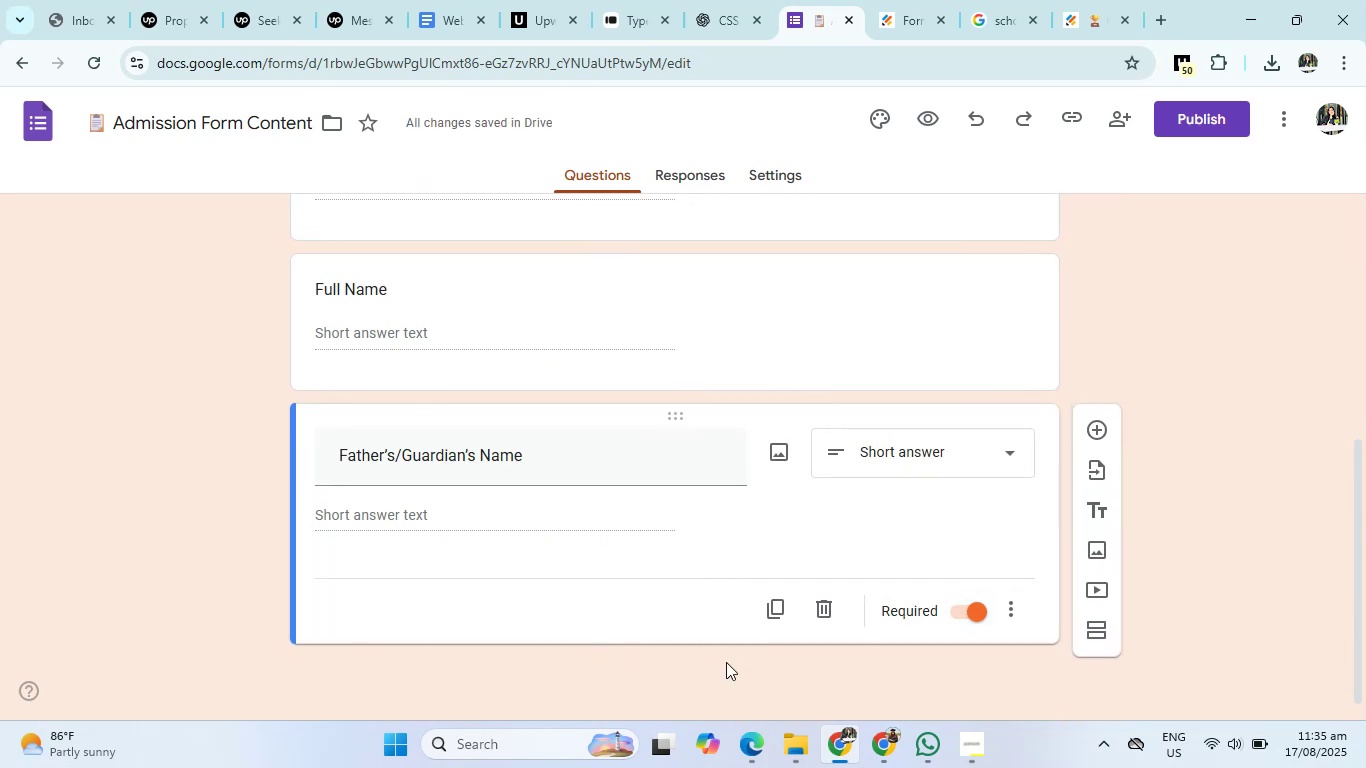 
left_click([878, 667])
 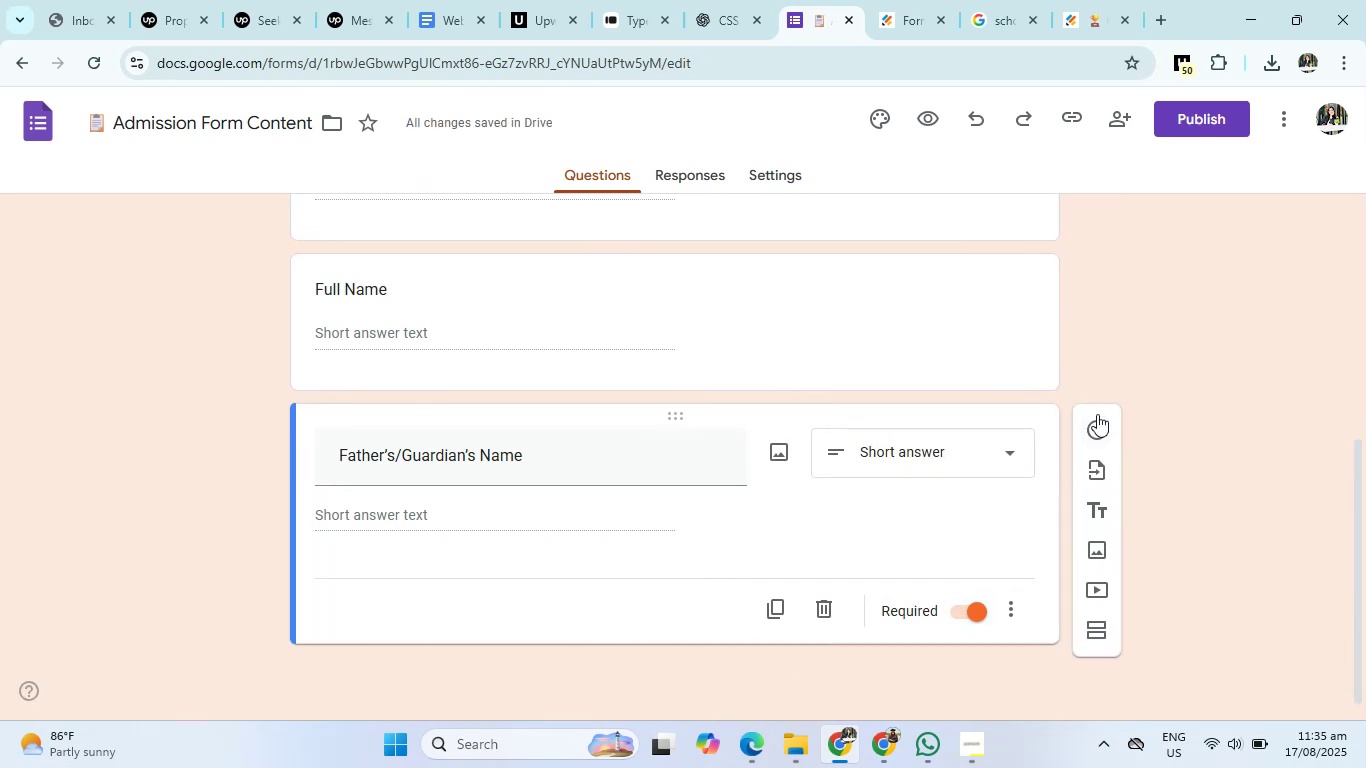 
left_click([1096, 420])
 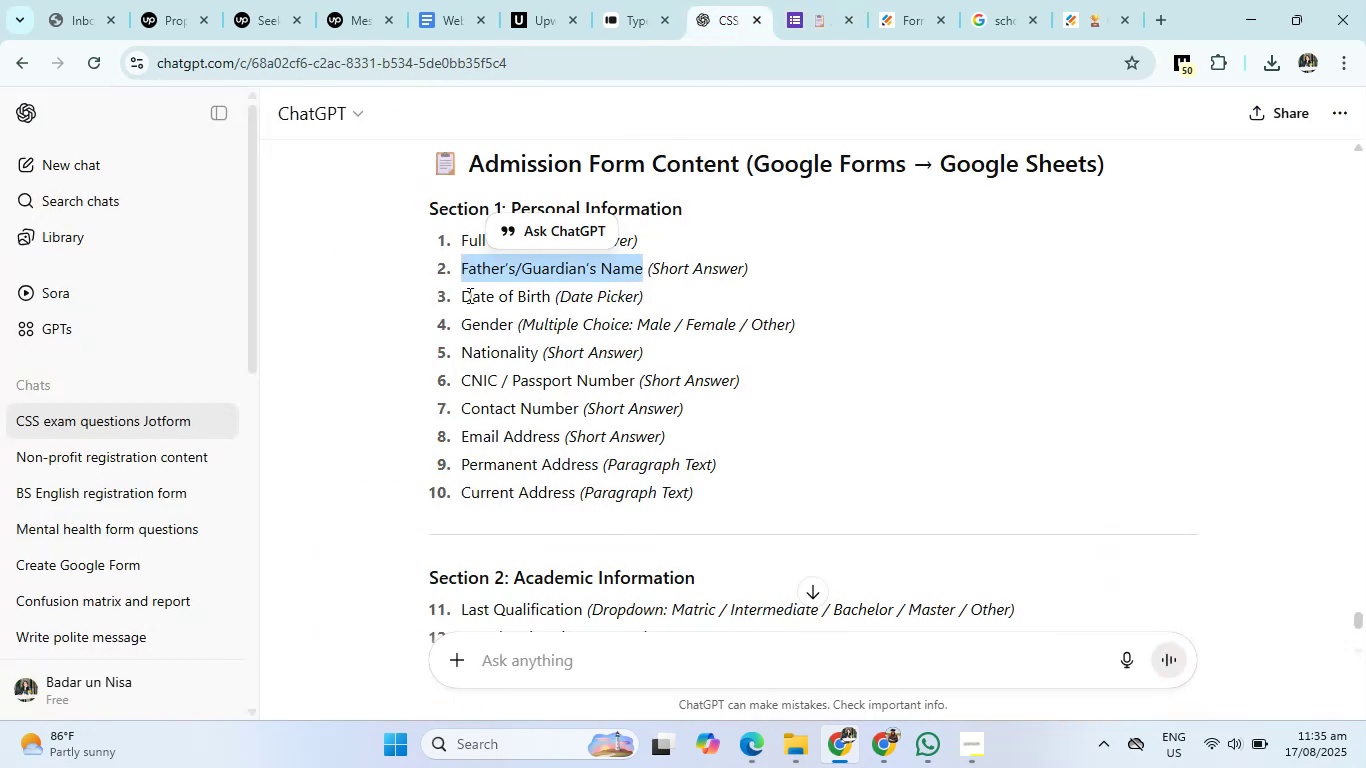 
left_click([797, 20])
 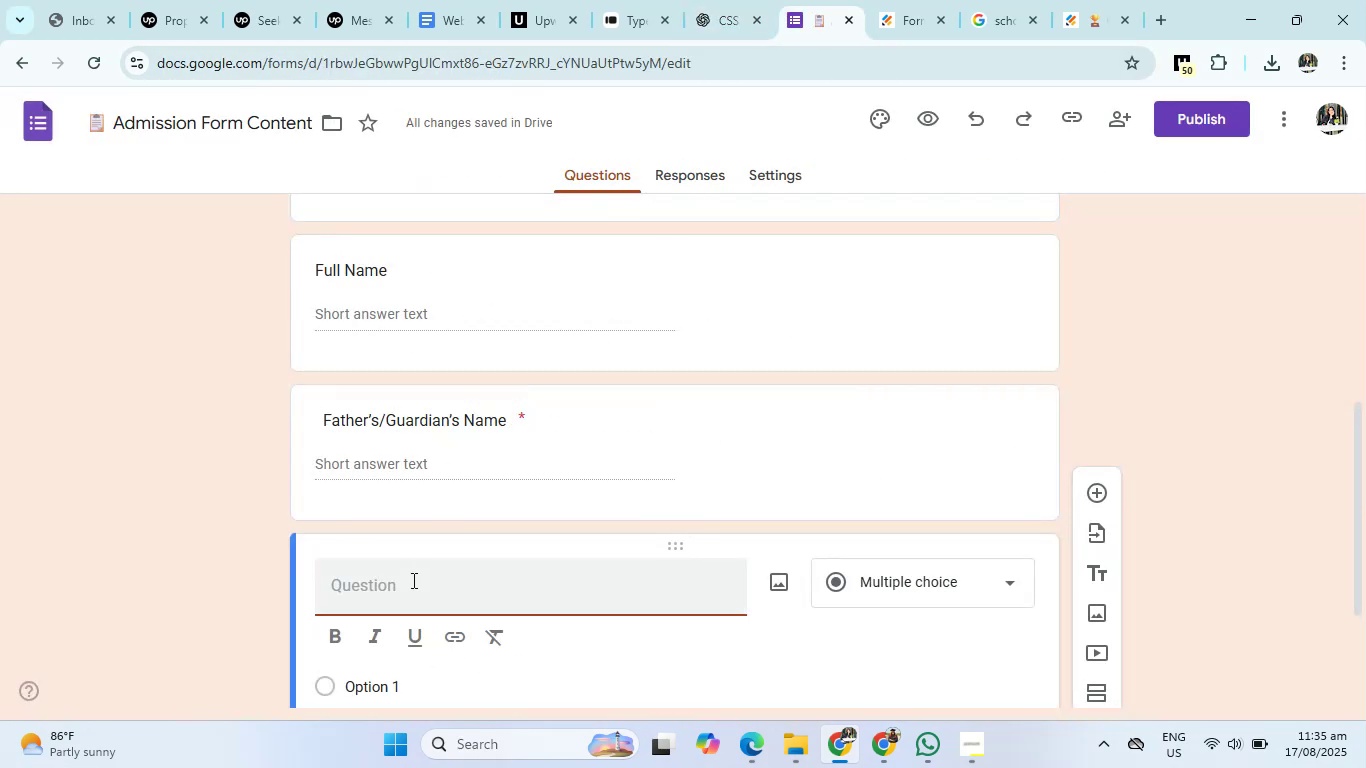 
left_click([411, 581])
 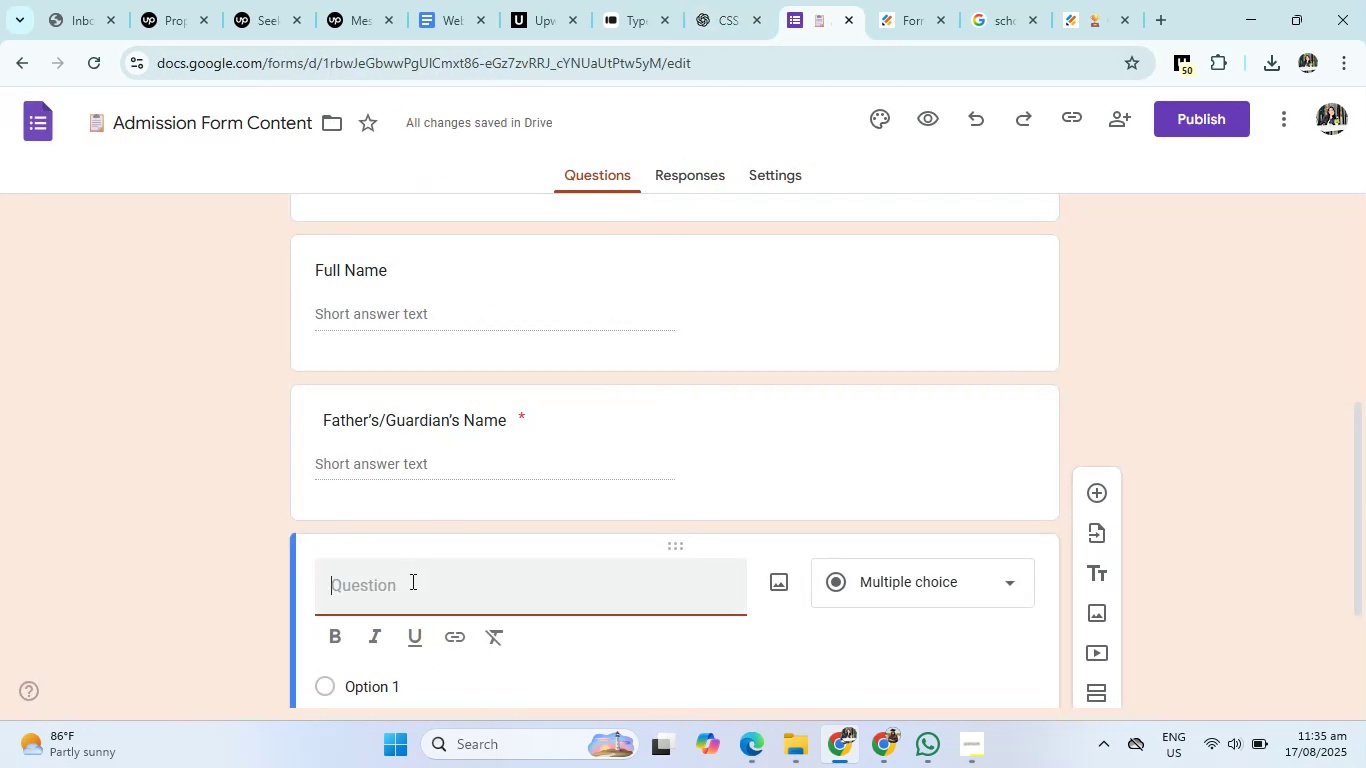 
type(Date Of of Bier)
key(Backspace)
key(Backspace)
type(rth)
 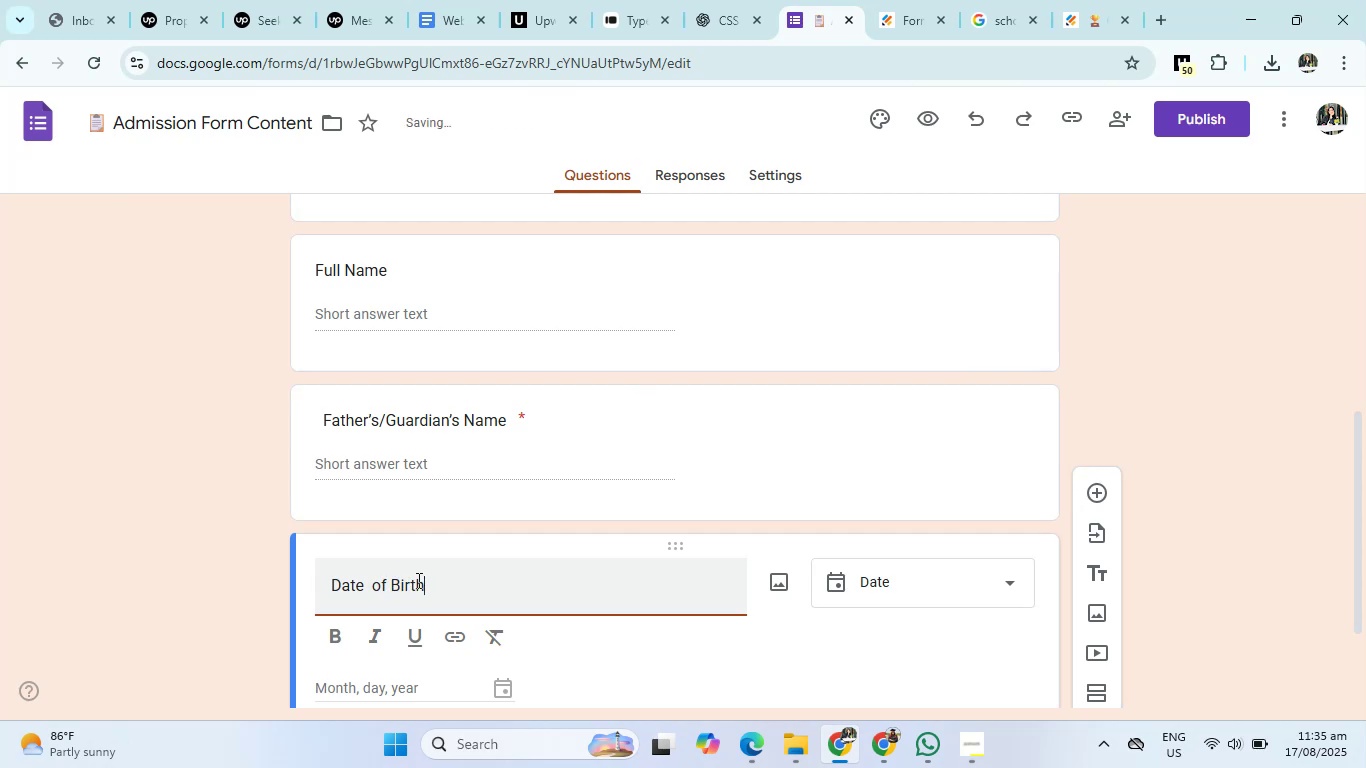 
left_click_drag(start_coordinate=[433, 580], to_coordinate=[284, 565])
 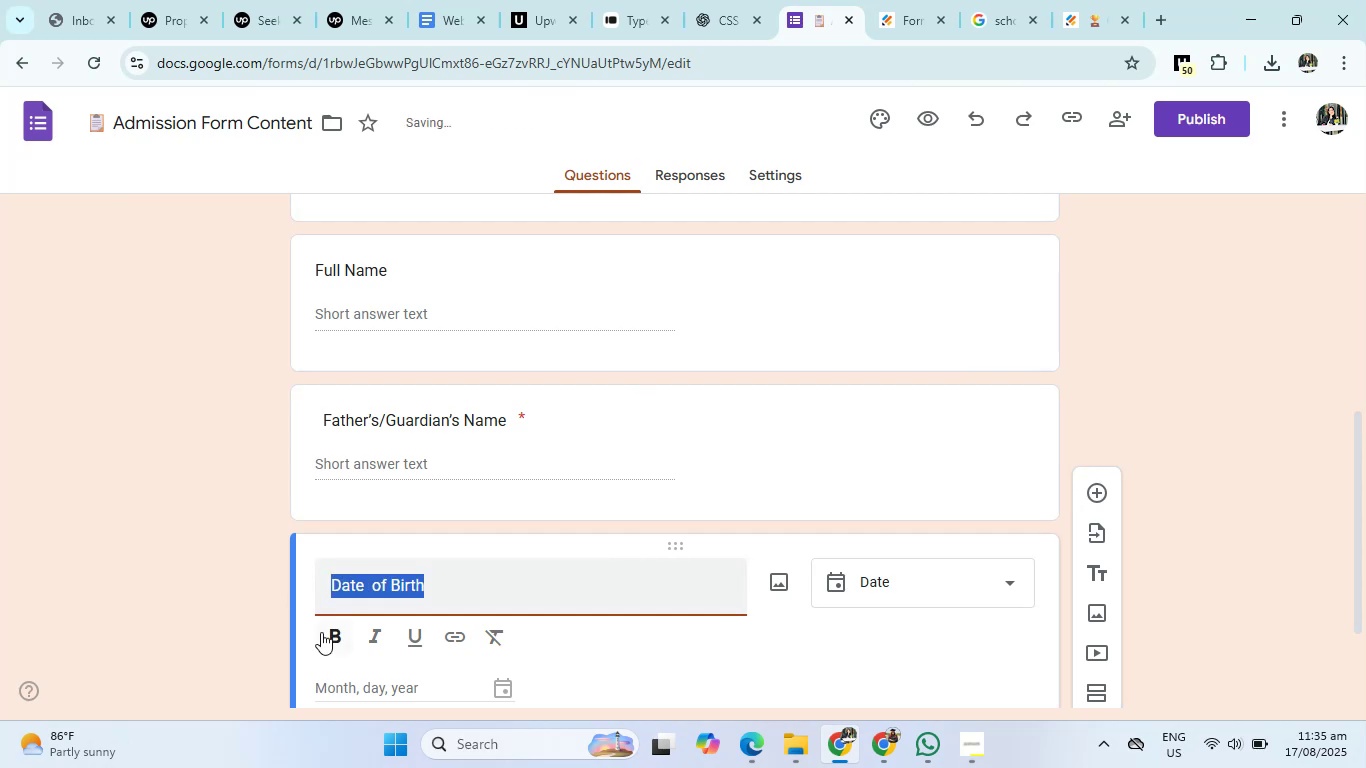 
left_click([346, 632])
 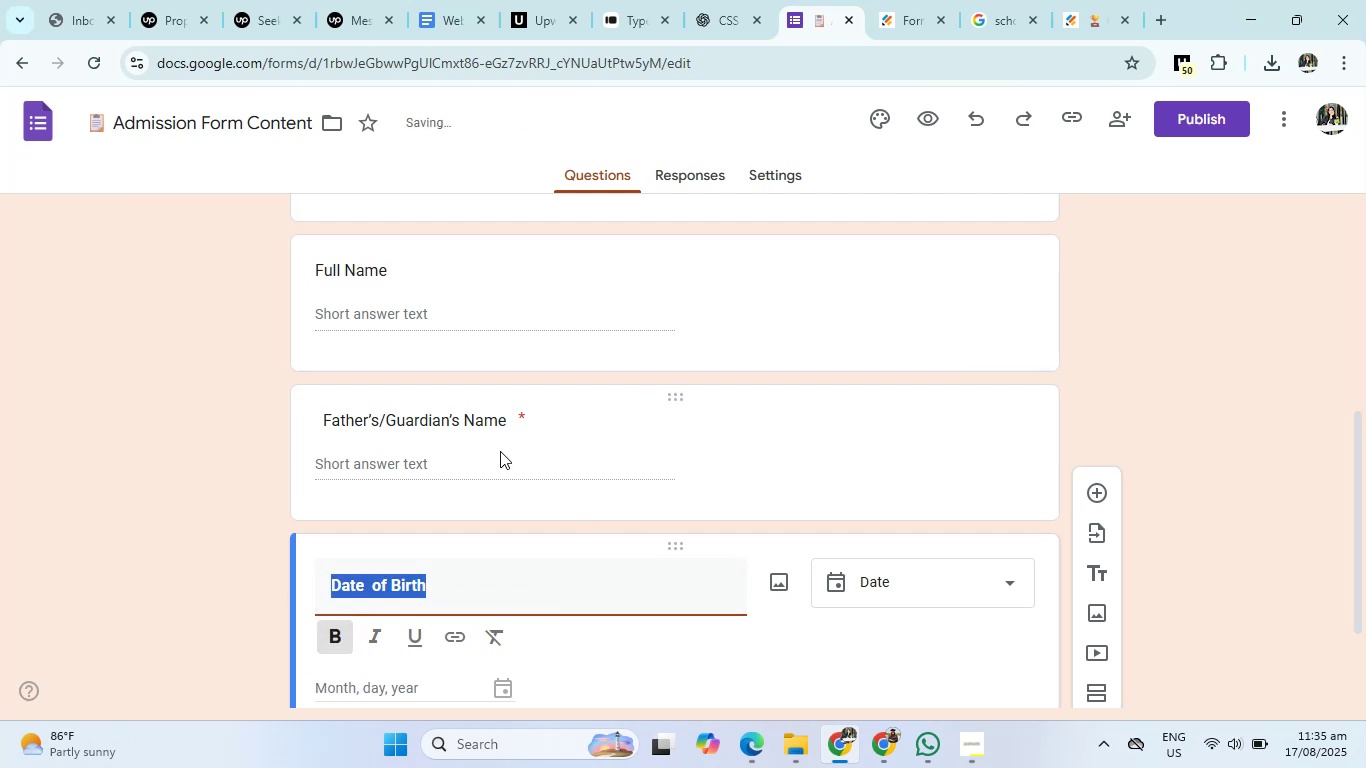 
left_click([501, 420])
 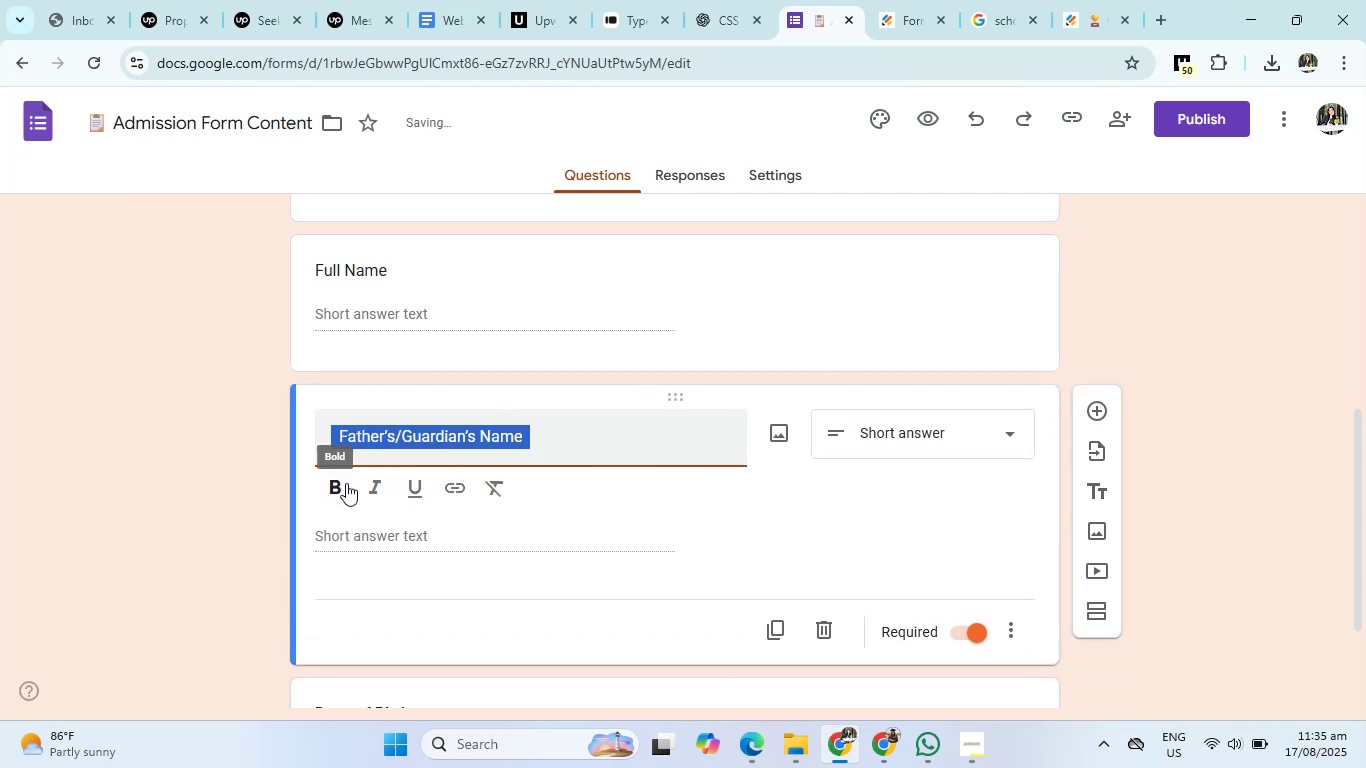 
left_click([326, 481])
 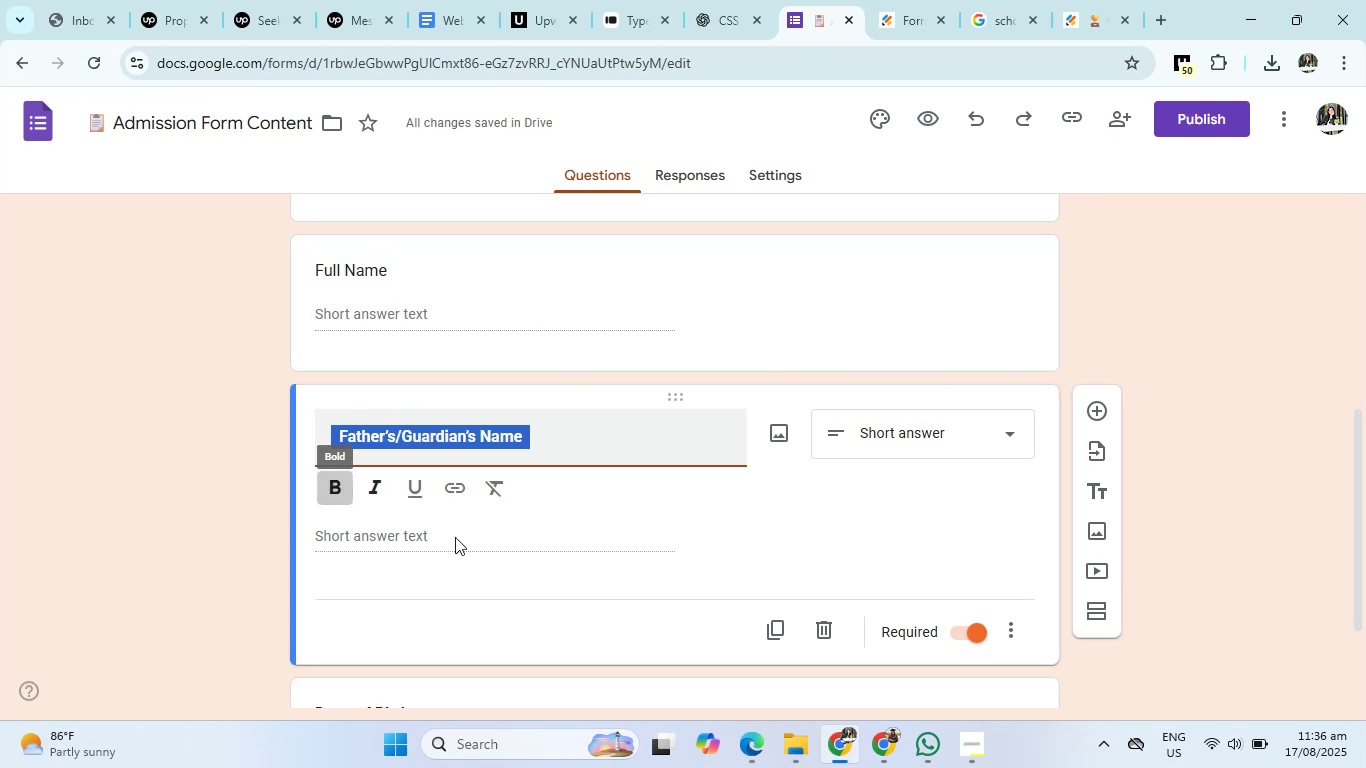 
scroll: coordinate [741, 644], scroll_direction: down, amount: 2.0
 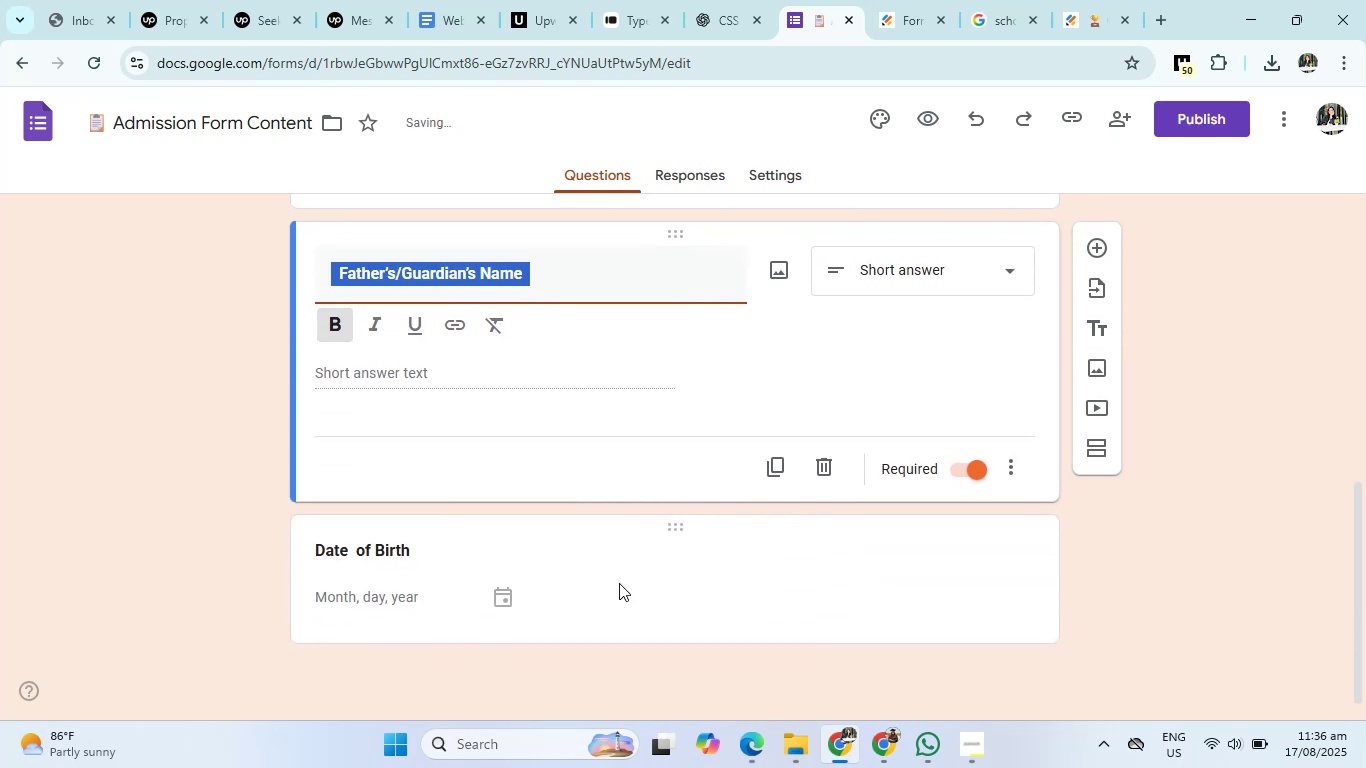 
left_click([568, 590])
 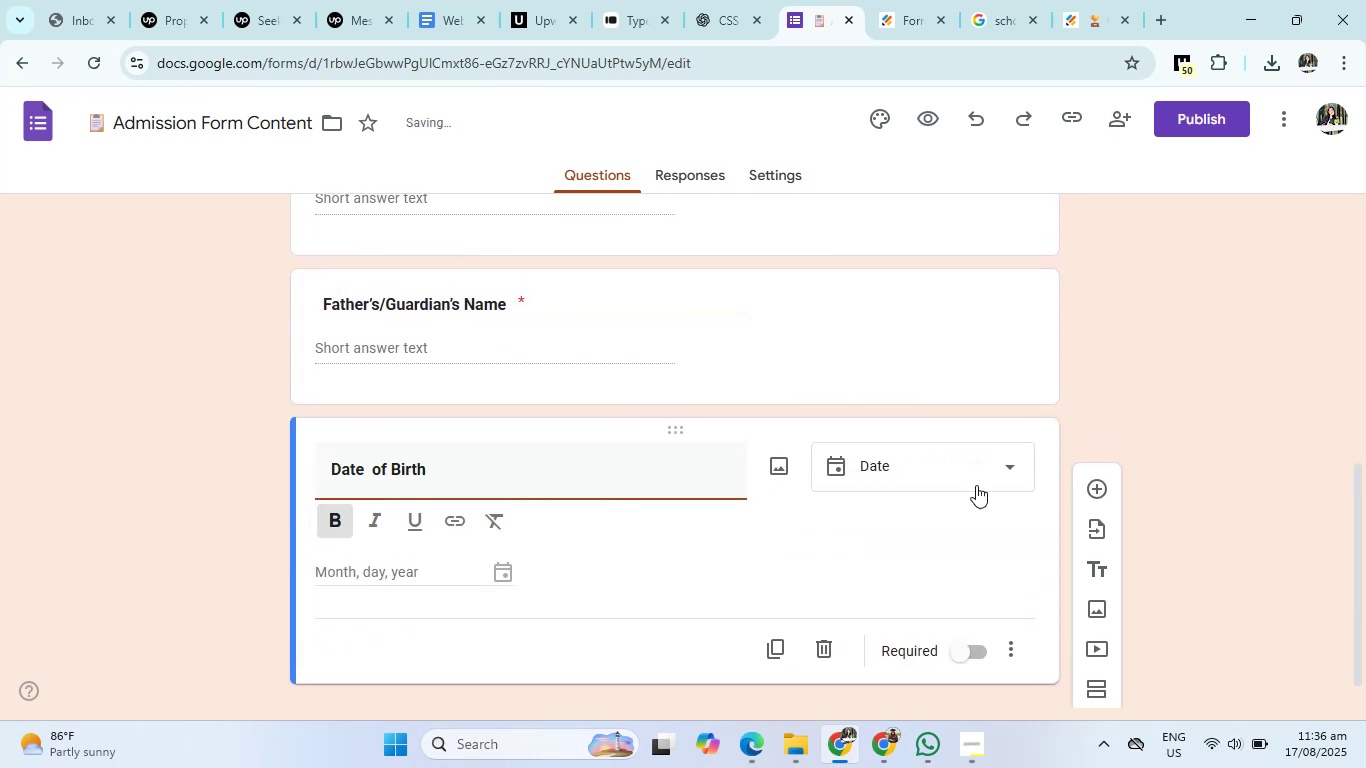 
left_click([963, 462])
 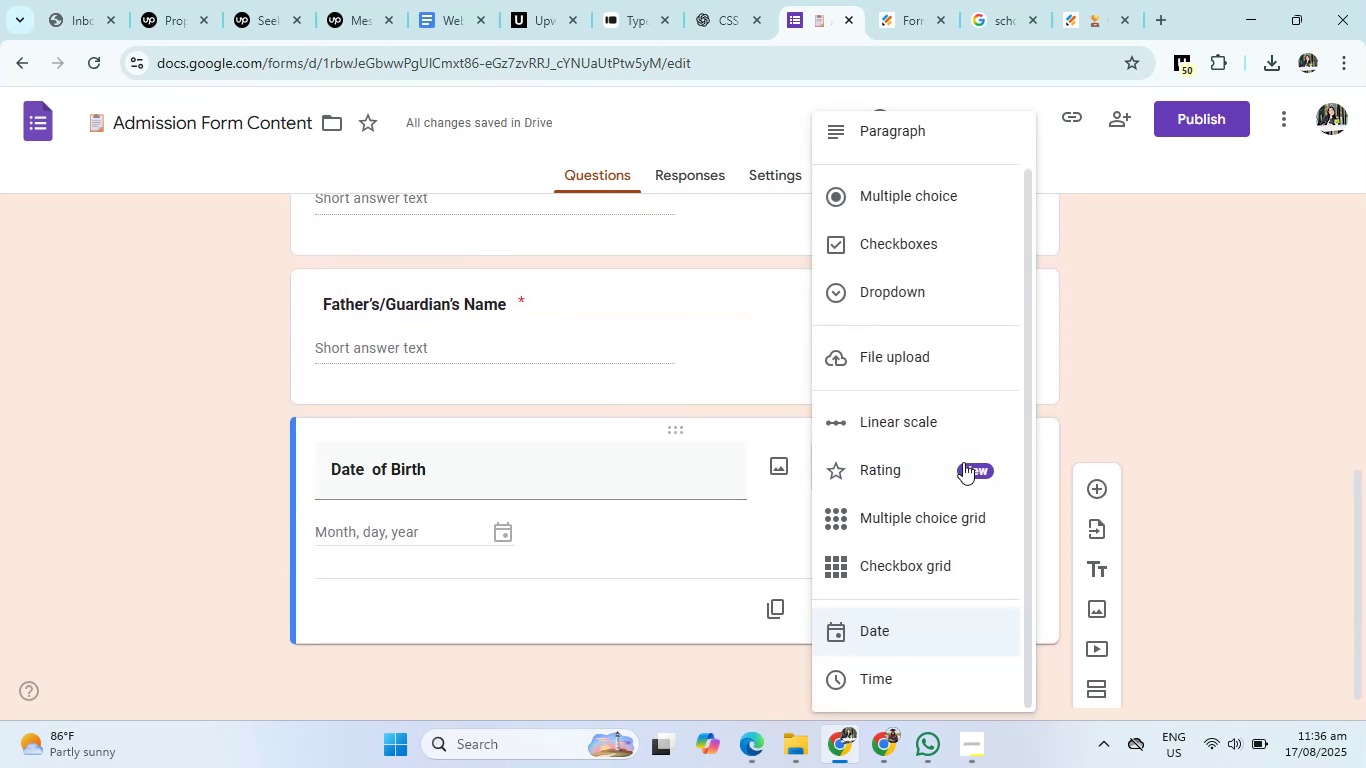 
left_click([858, 631])
 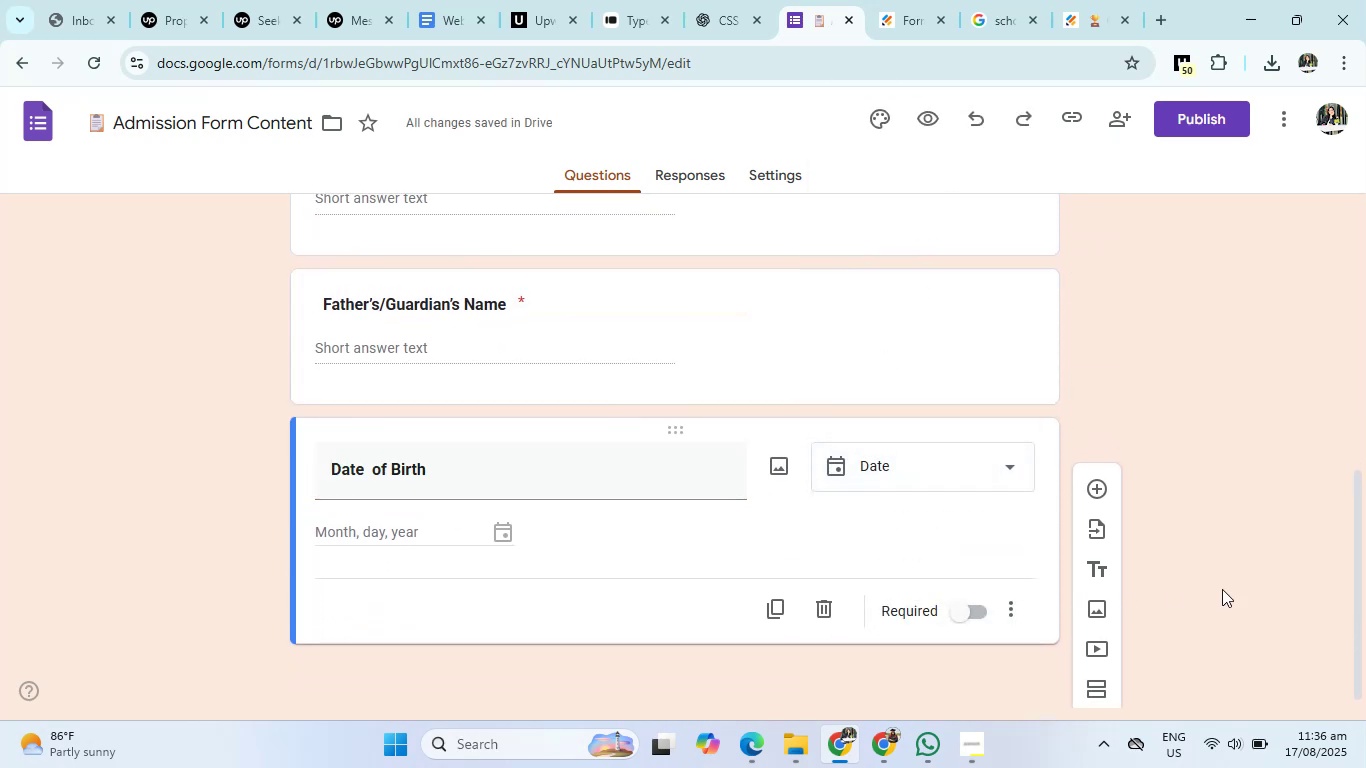 
left_click([1253, 589])
 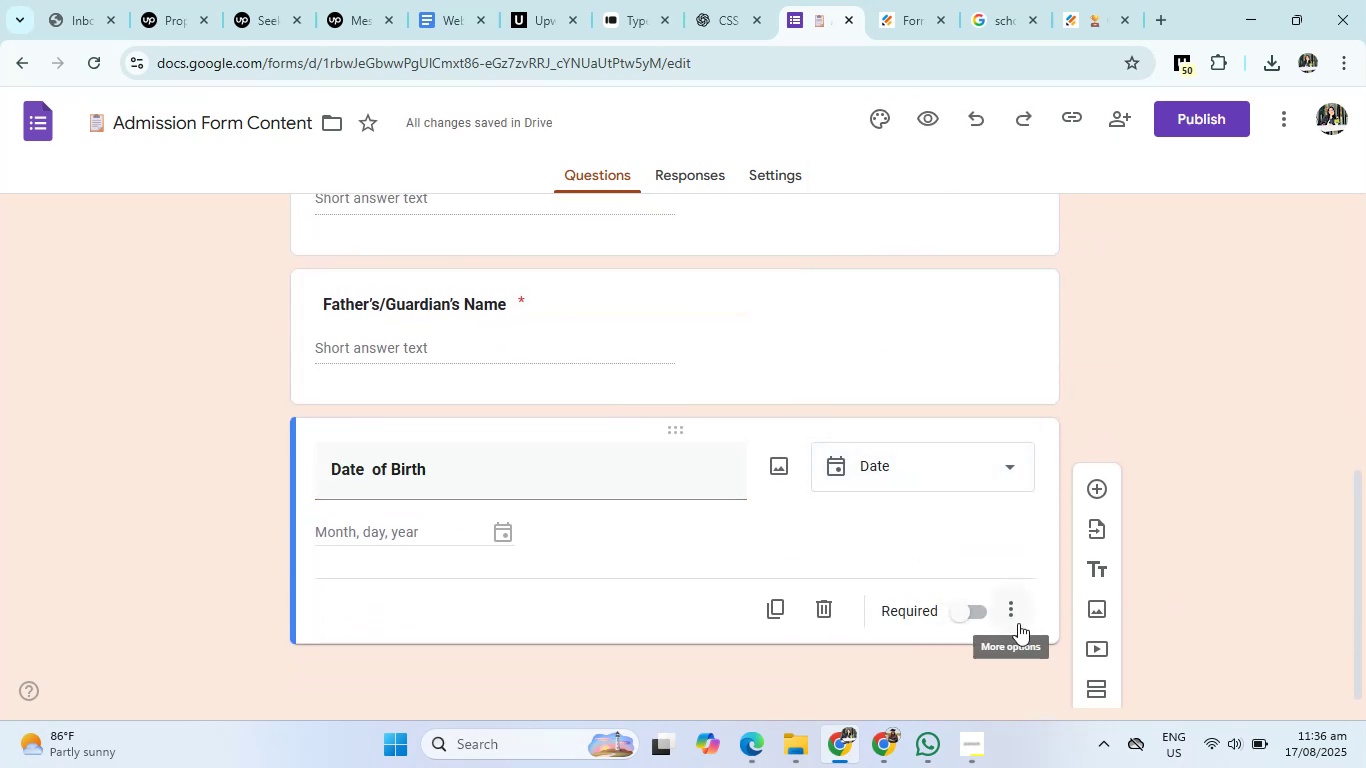 
left_click([965, 614])
 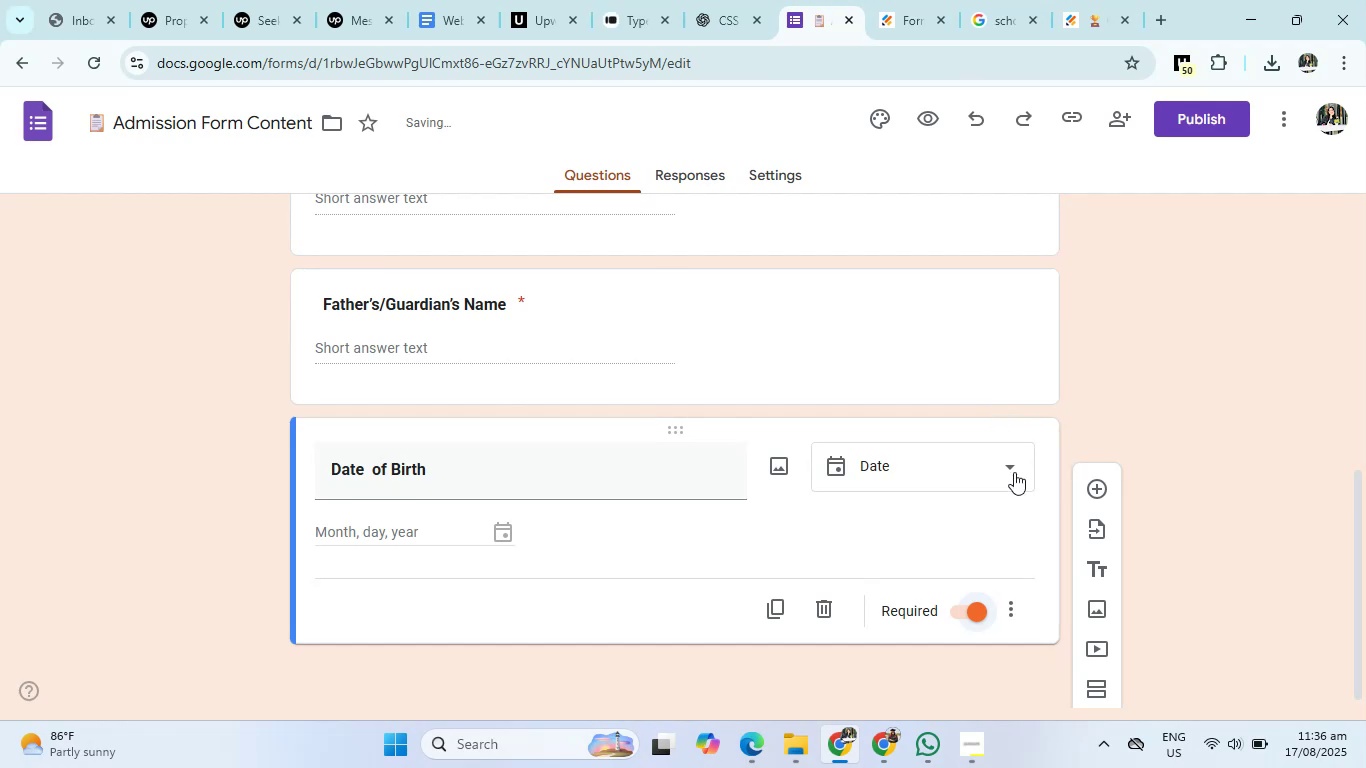 
left_click([1021, 615])
 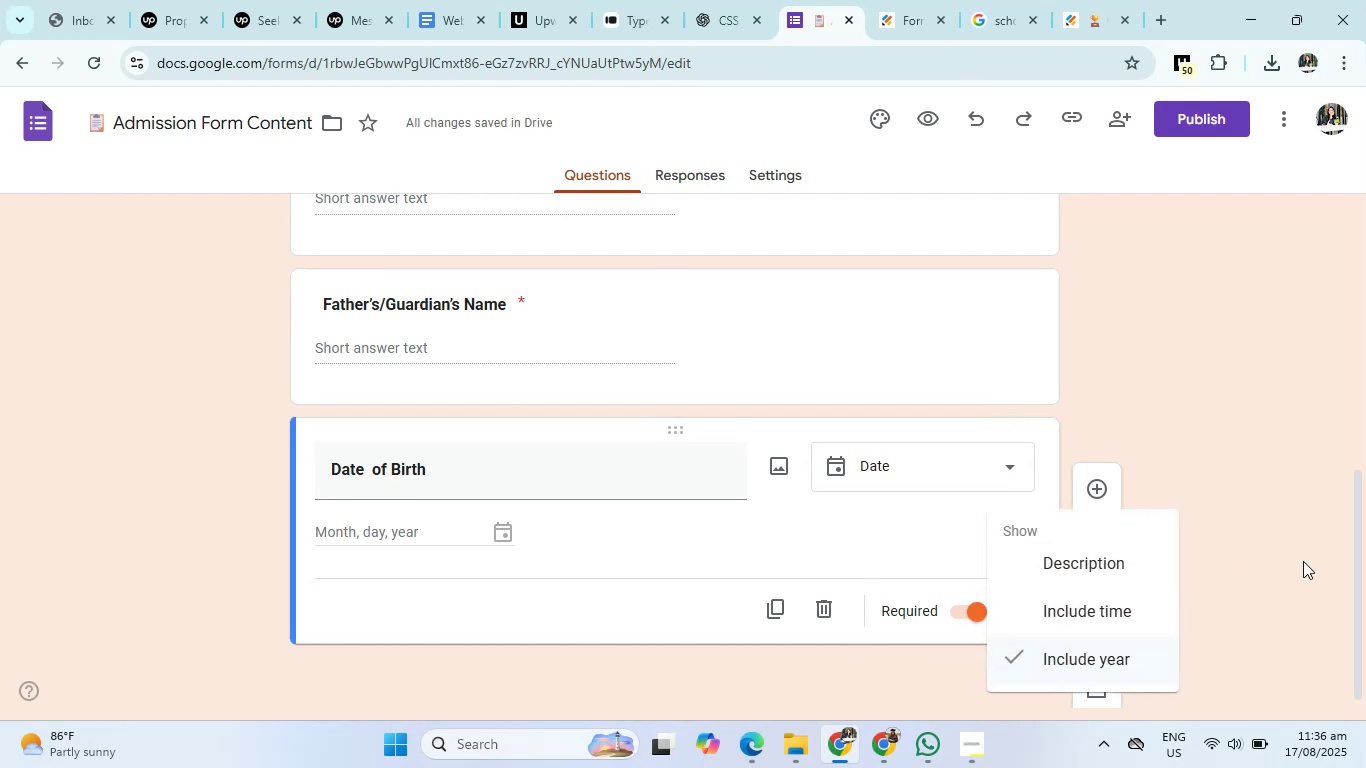 
left_click([1303, 561])
 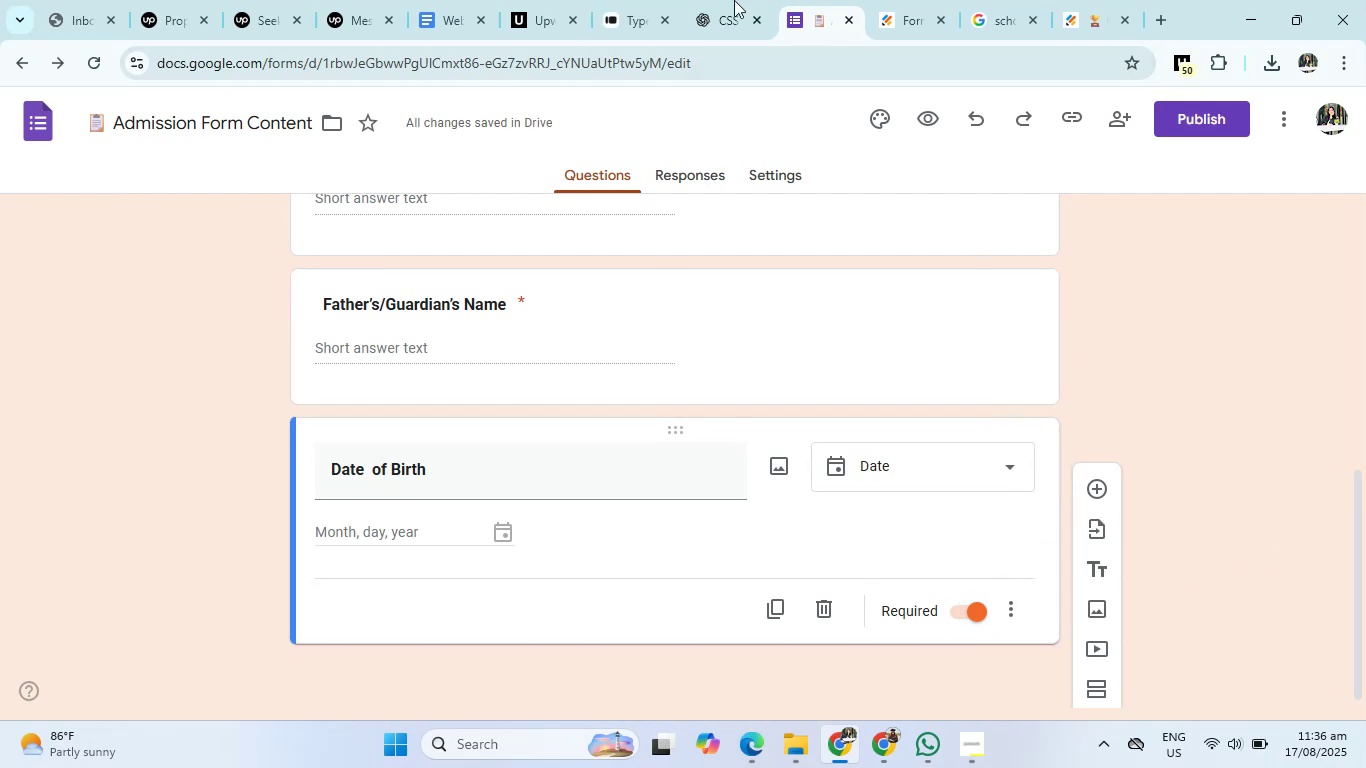 
left_click([720, 0])
 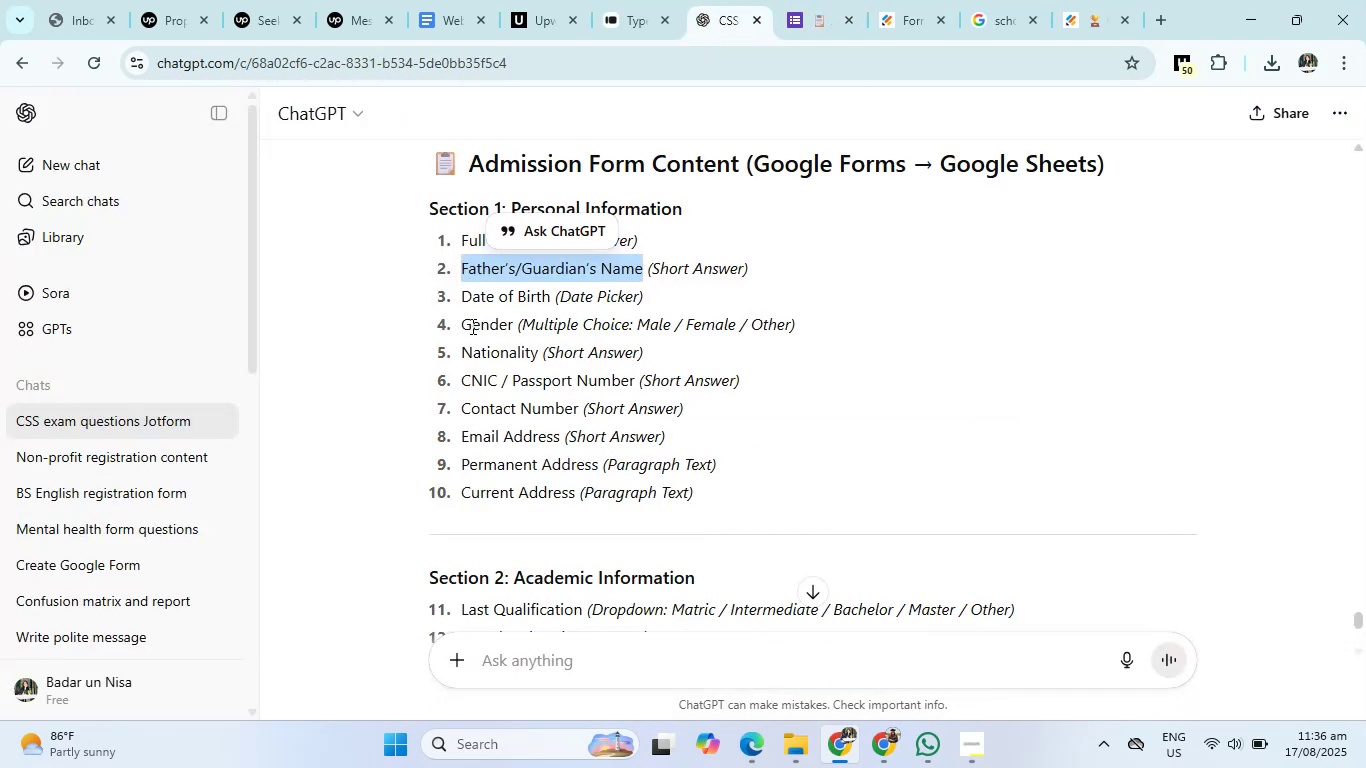 
left_click_drag(start_coordinate=[468, 326], to_coordinate=[516, 325])
 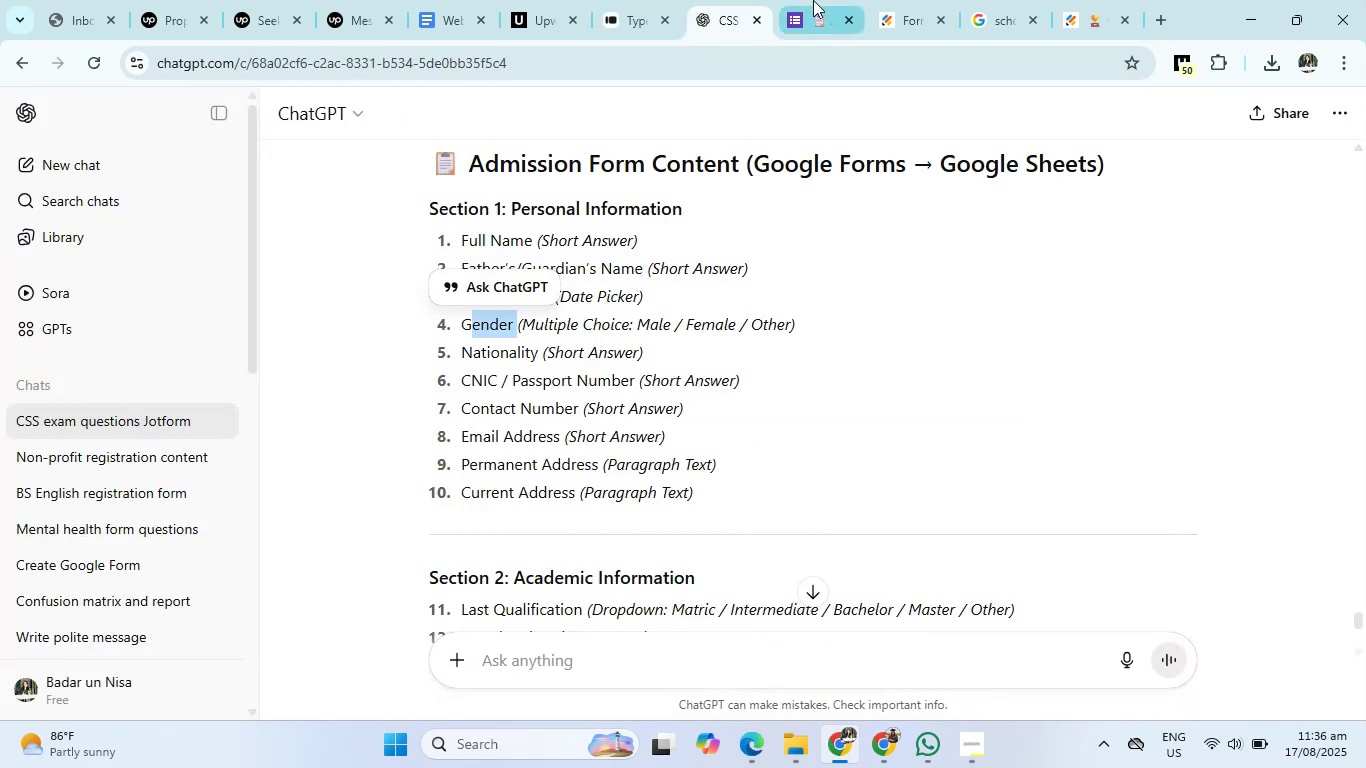 
left_click([816, 0])
 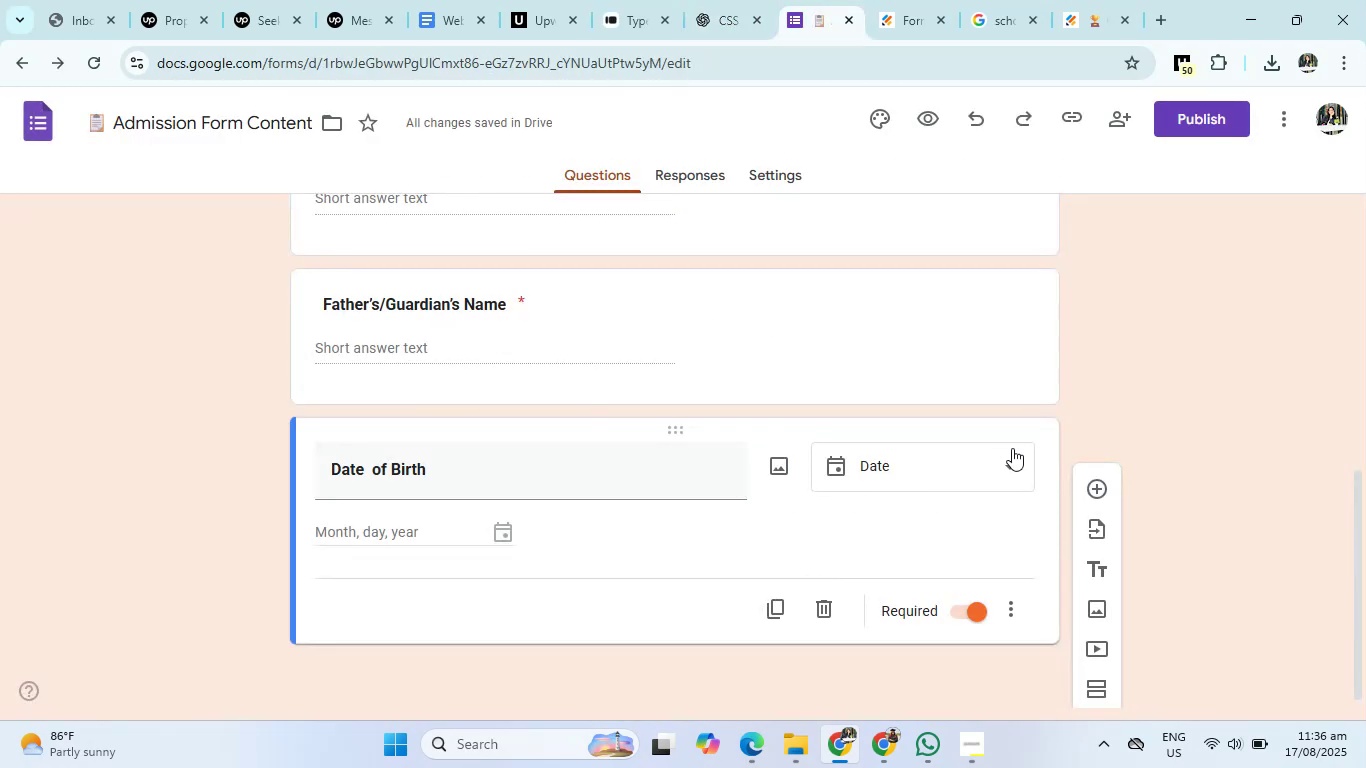 
left_click([1103, 491])
 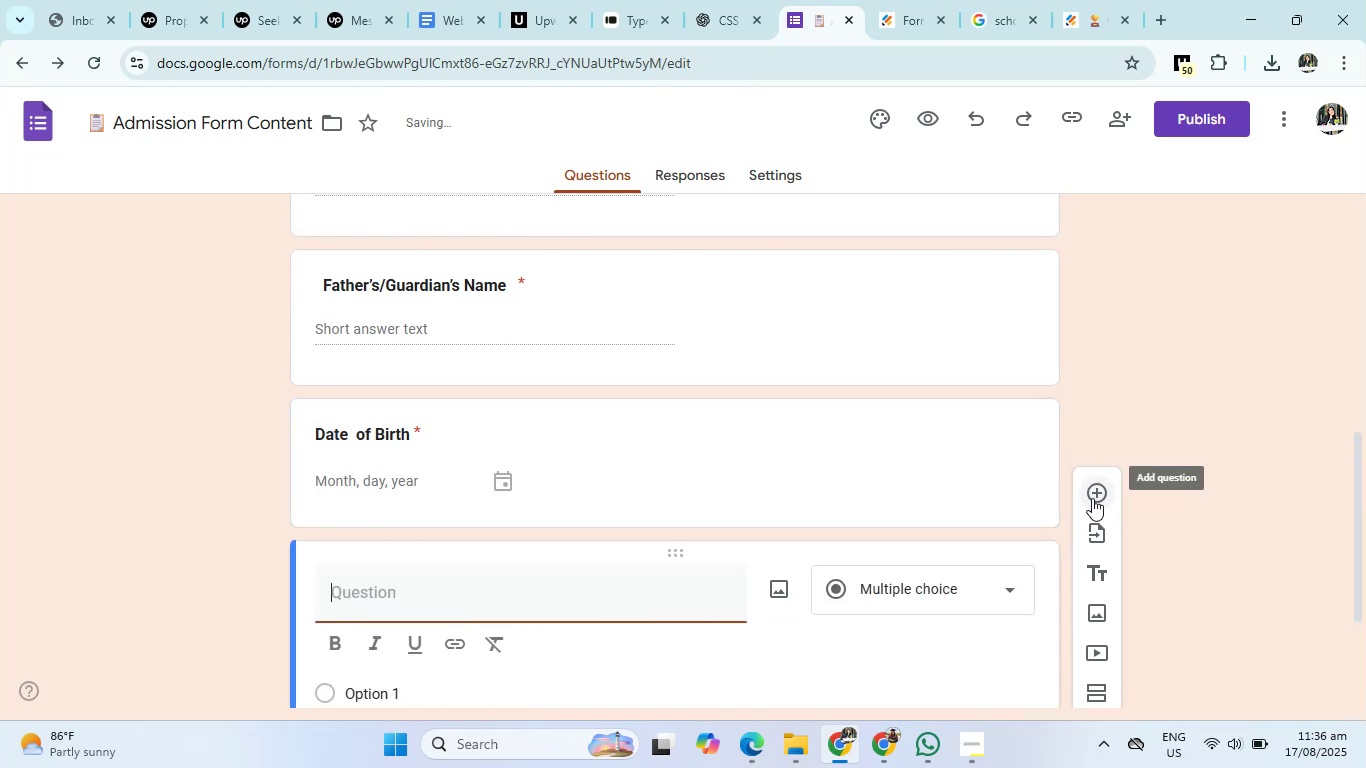 
scroll: coordinate [944, 555], scroll_direction: down, amount: 2.0
 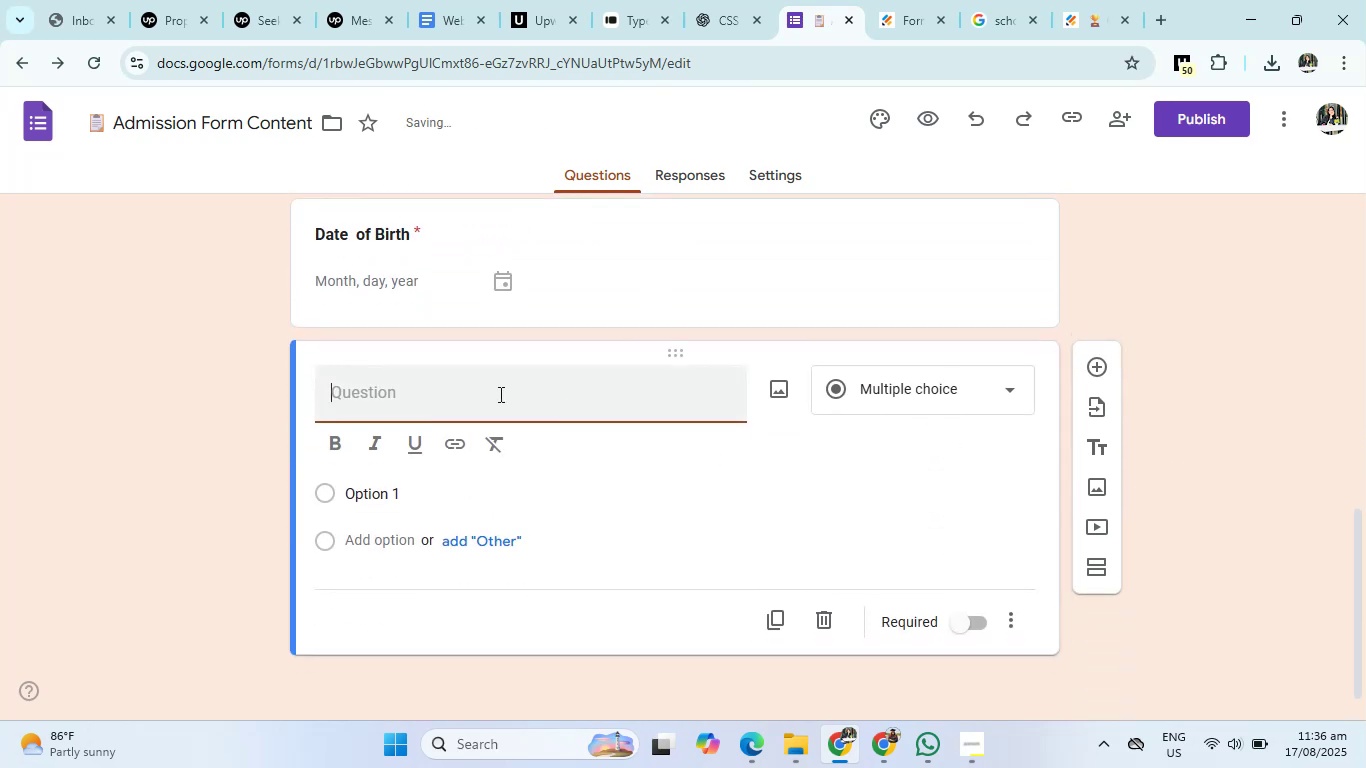 
left_click([499, 394])
 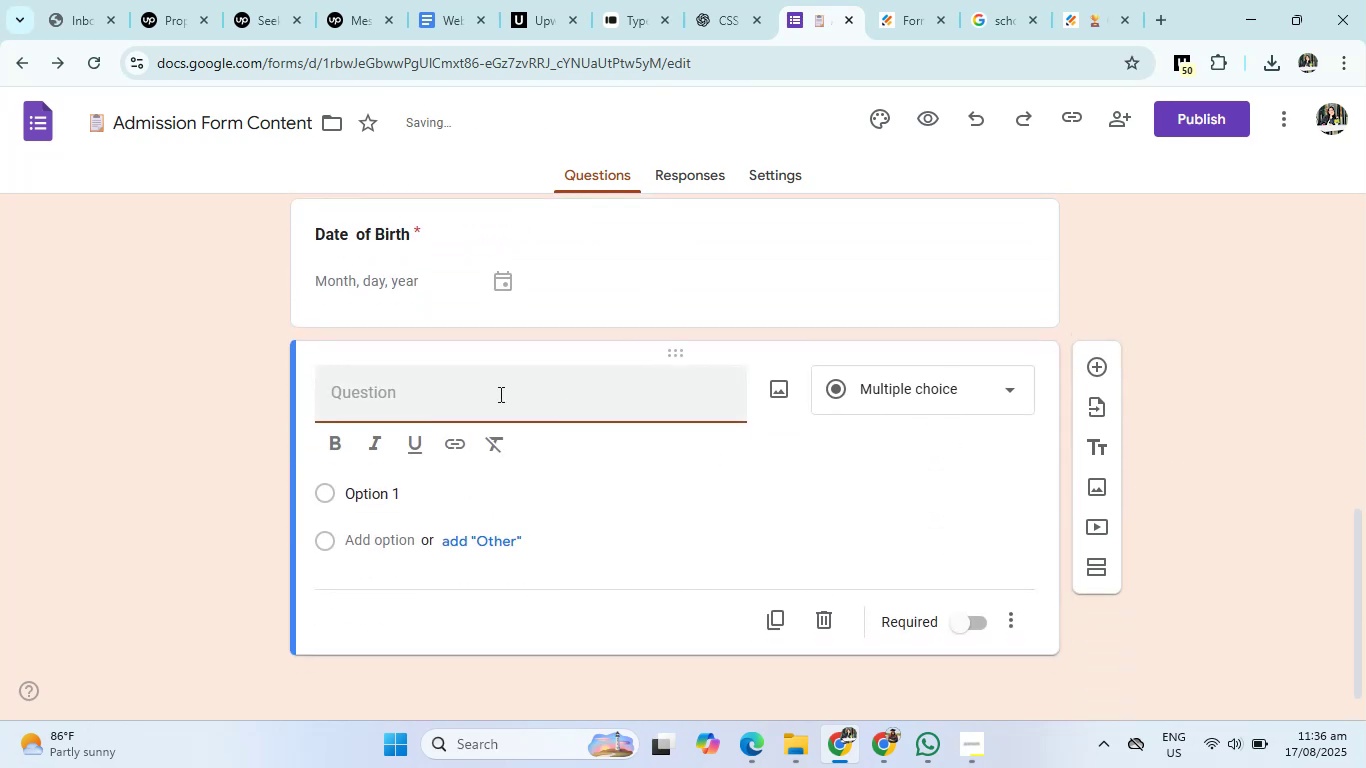 
type(Gender)
 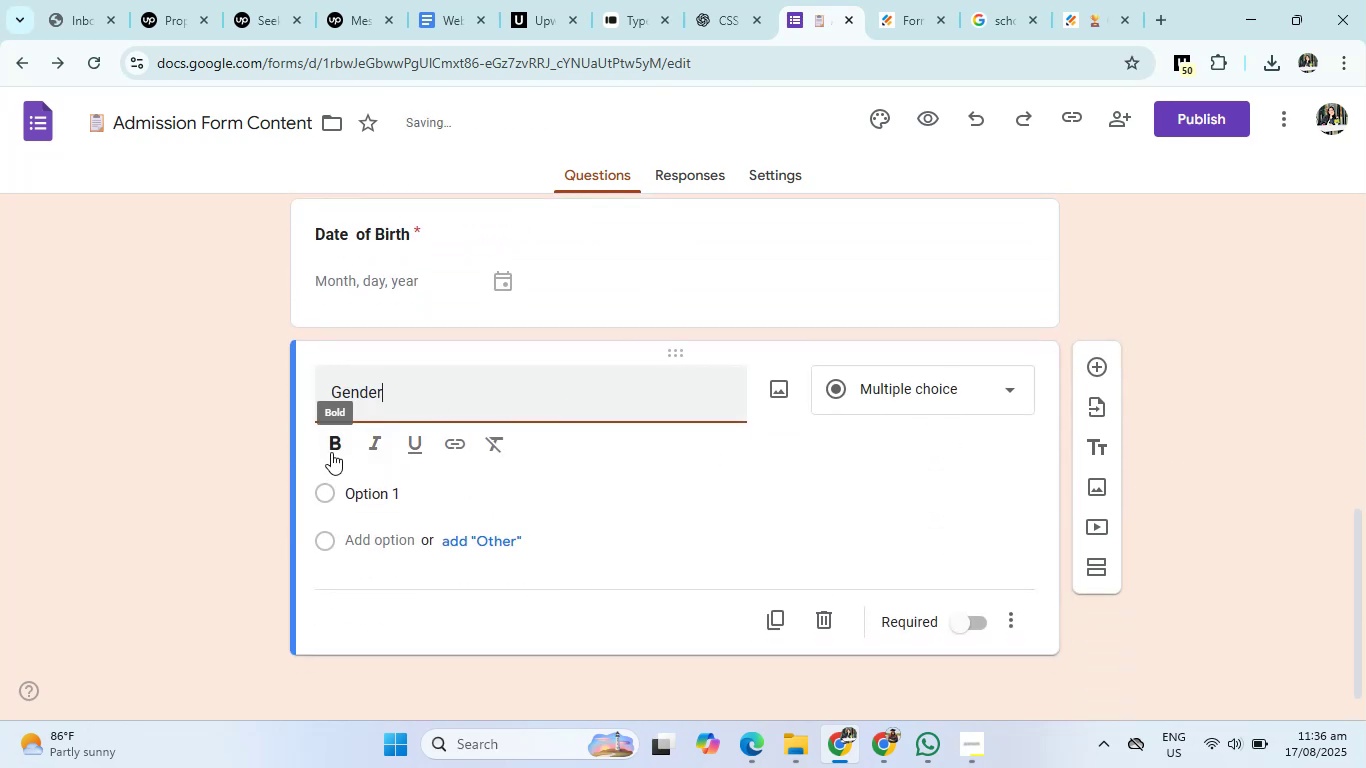 
key(Control+A)
 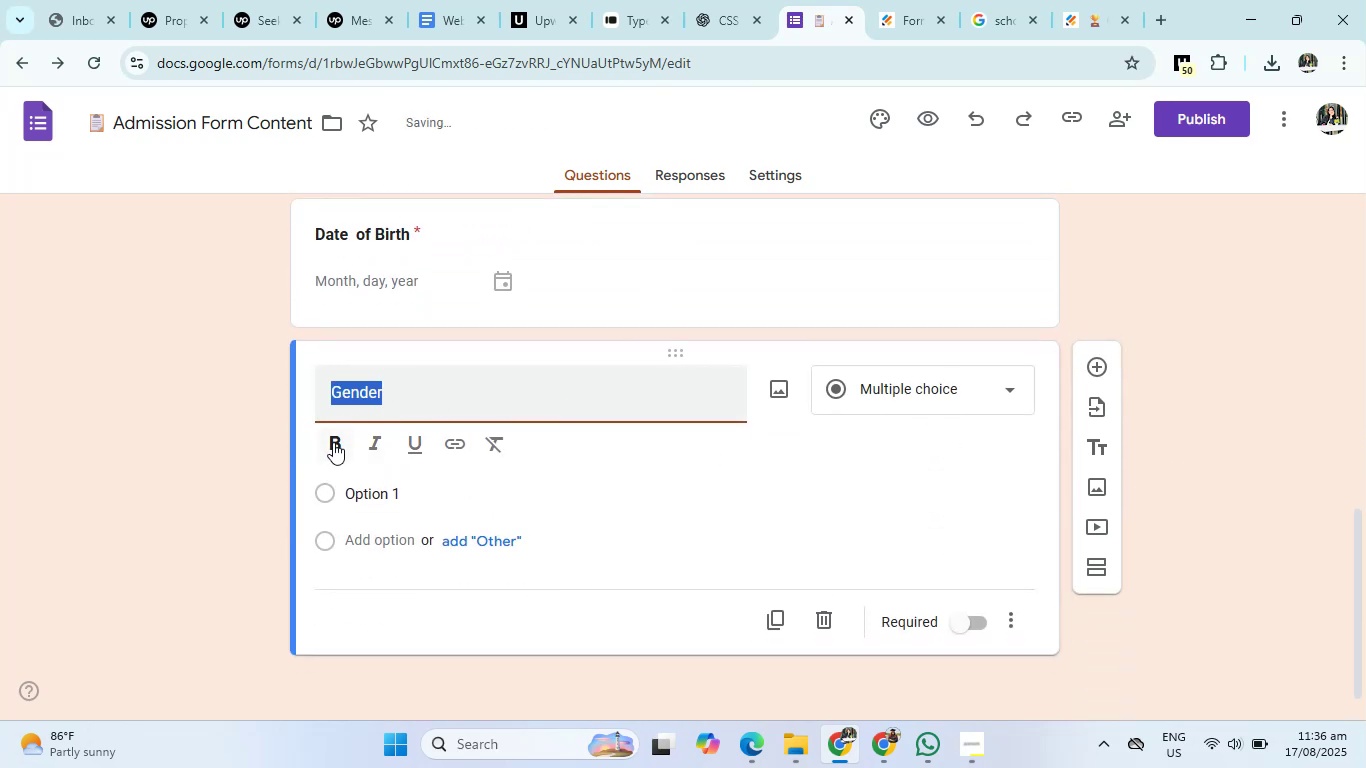 
left_click([333, 442])
 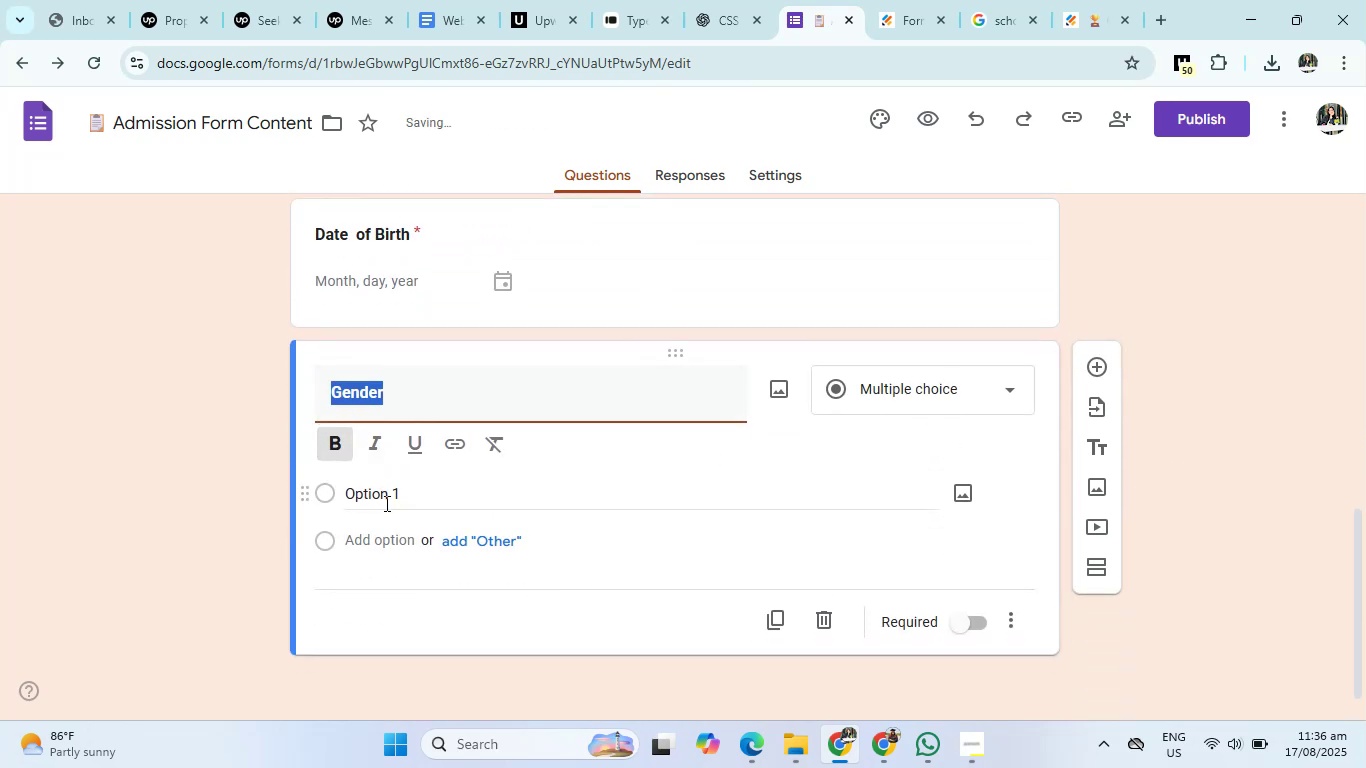 
left_click([385, 503])
 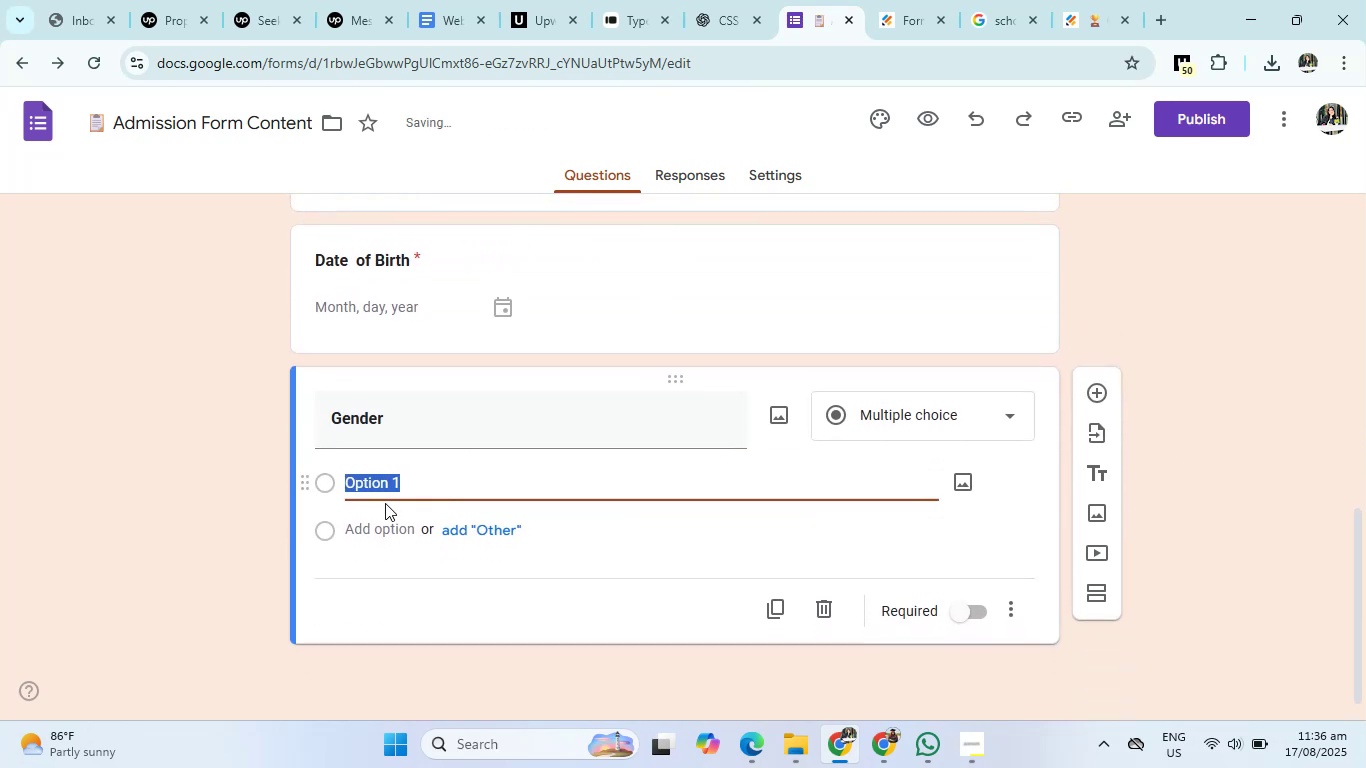 
key(Backspace)
type(Ml)
key(Backspace)
type(ale)
 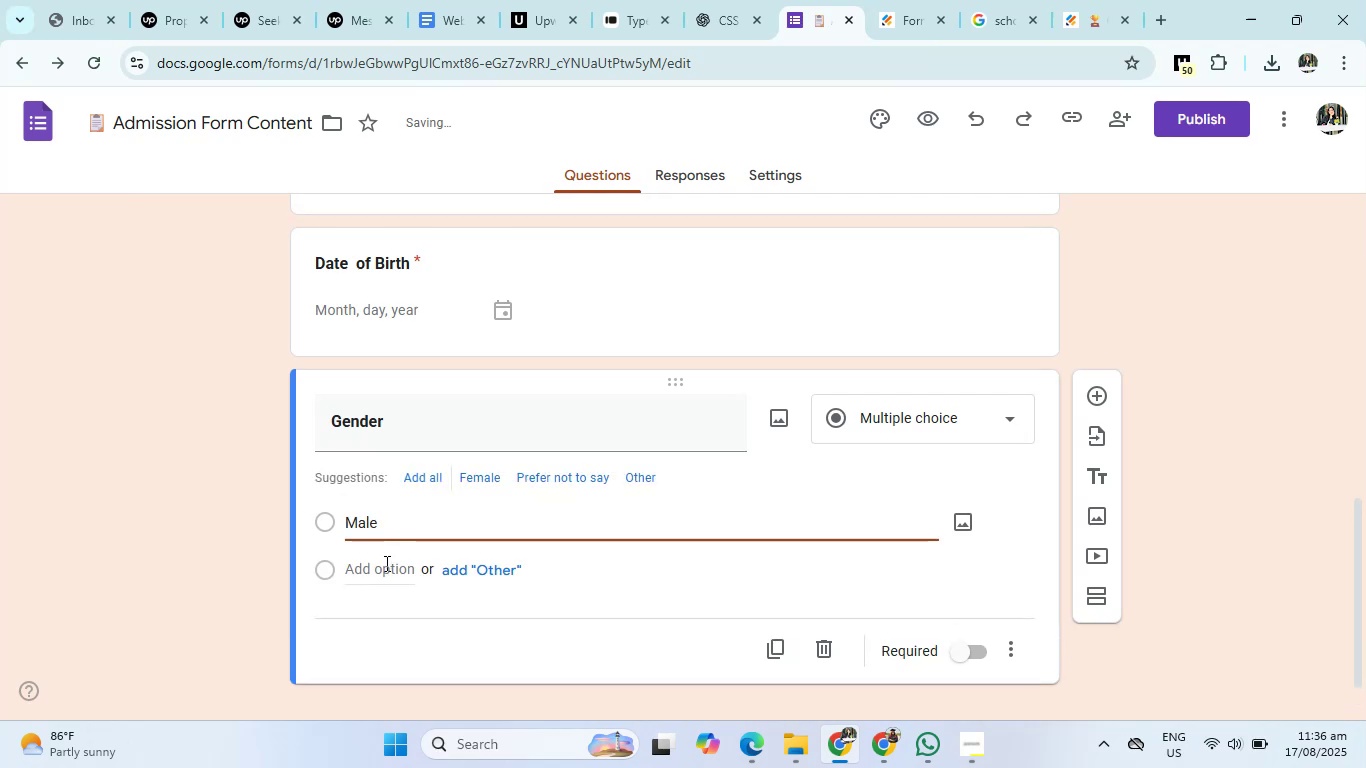 
left_click([385, 572])
 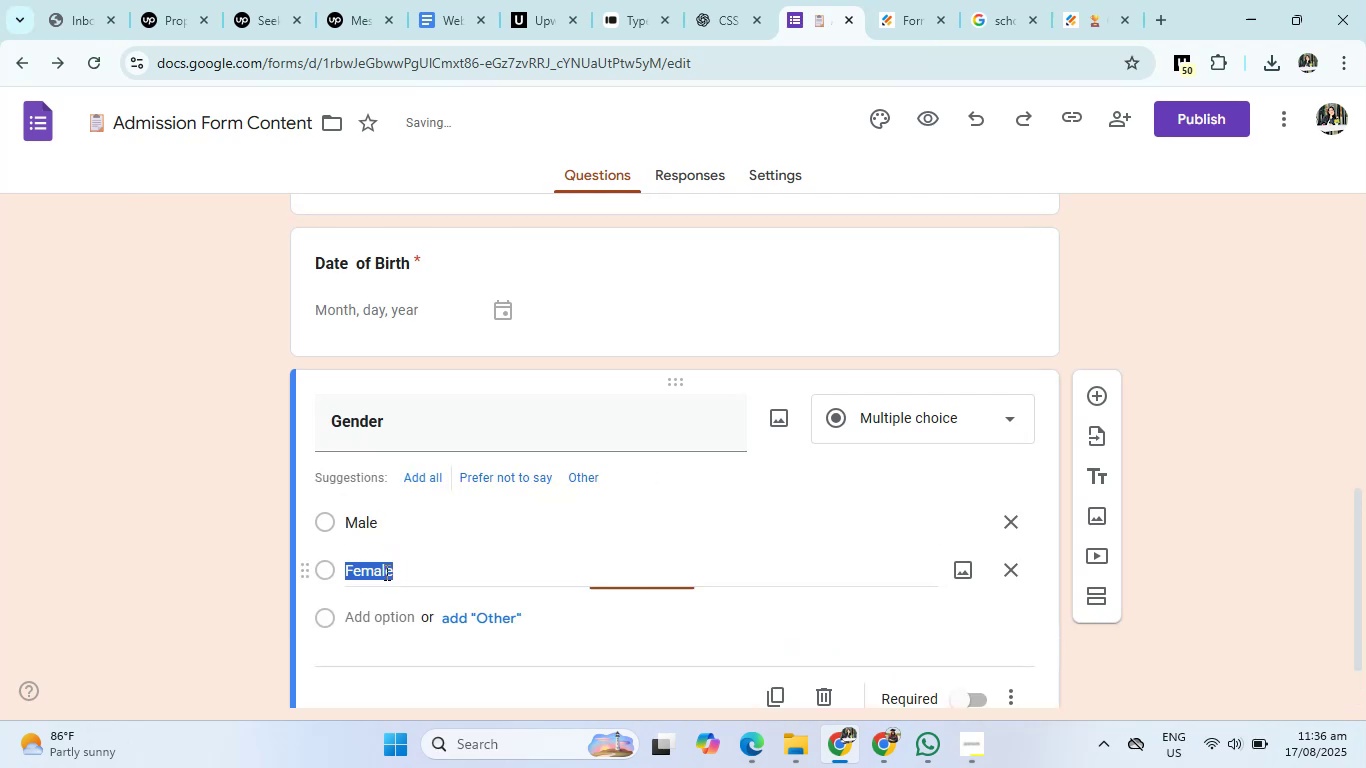 
type(Female)
 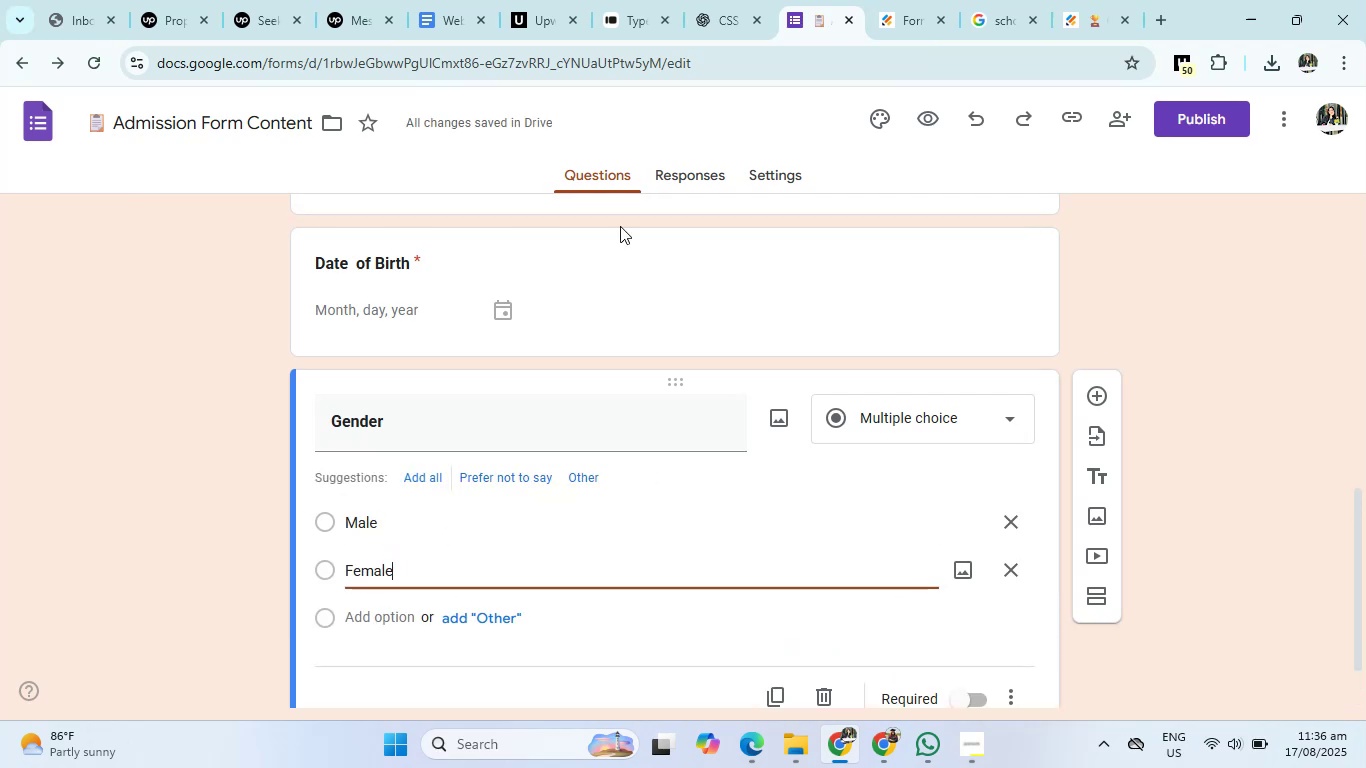 
left_click([729, 2])
 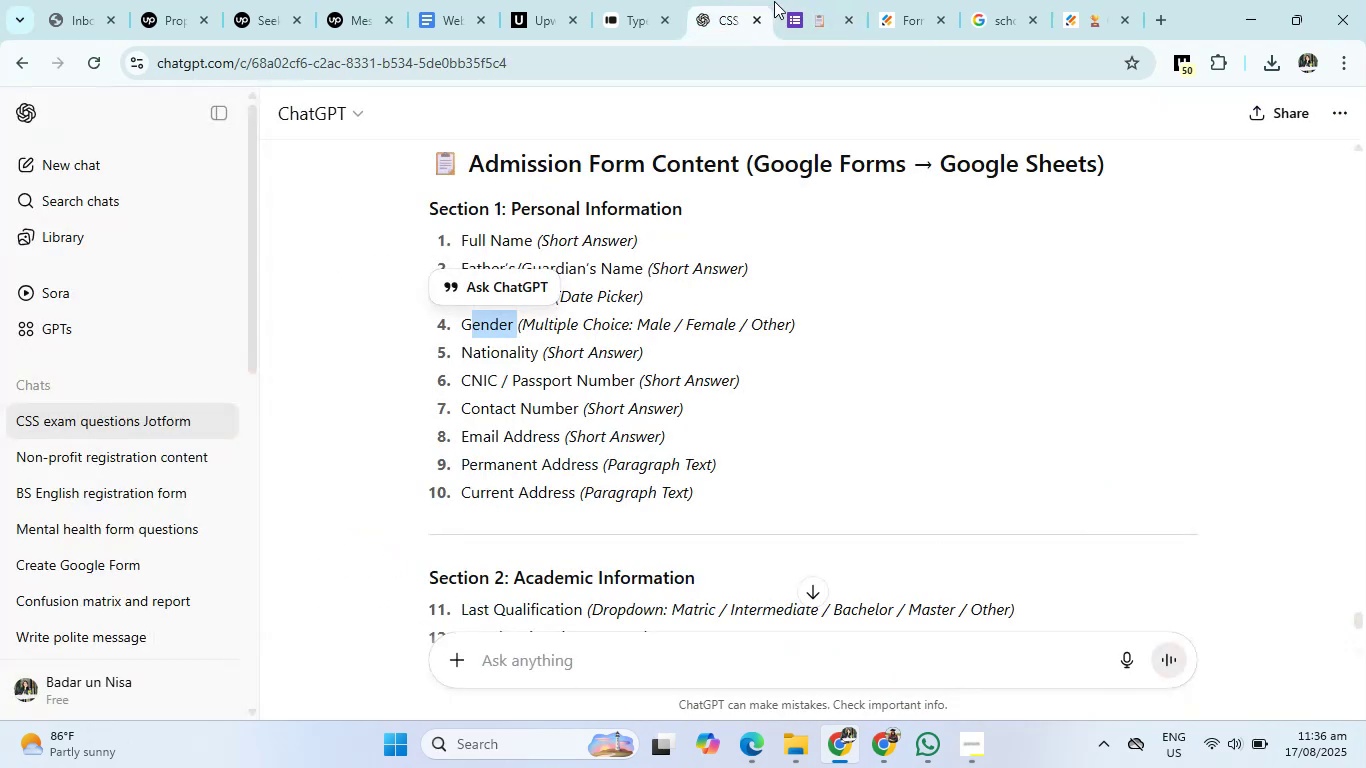 
left_click([781, 1])
 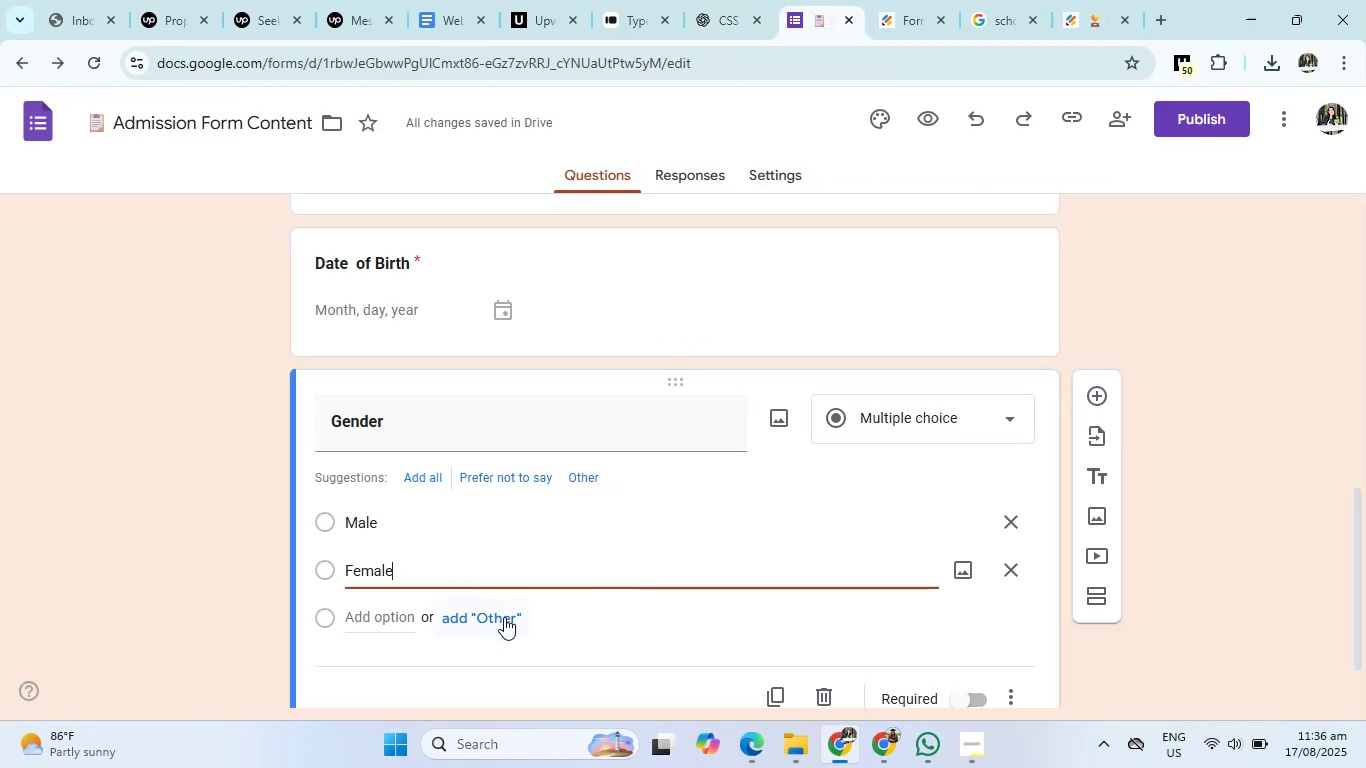 
left_click([503, 619])
 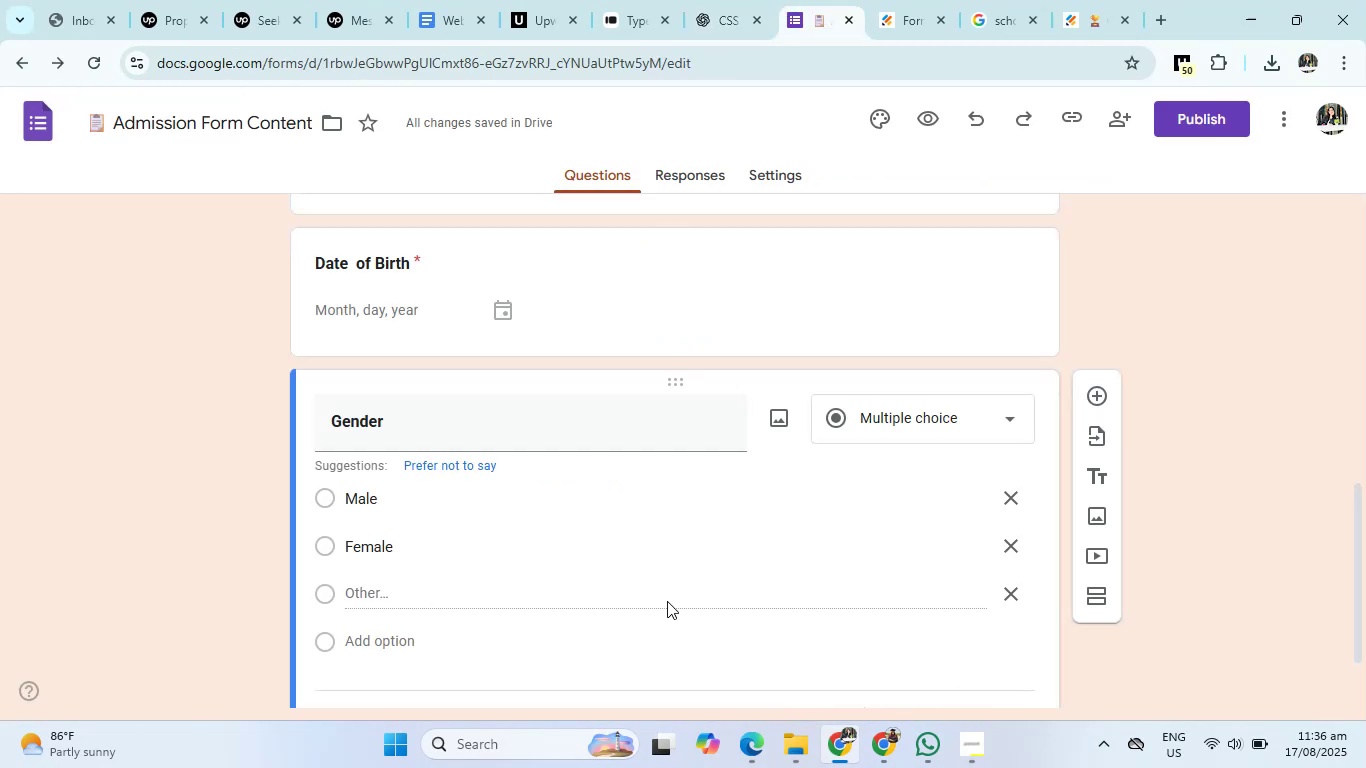 
wait(5.62)
 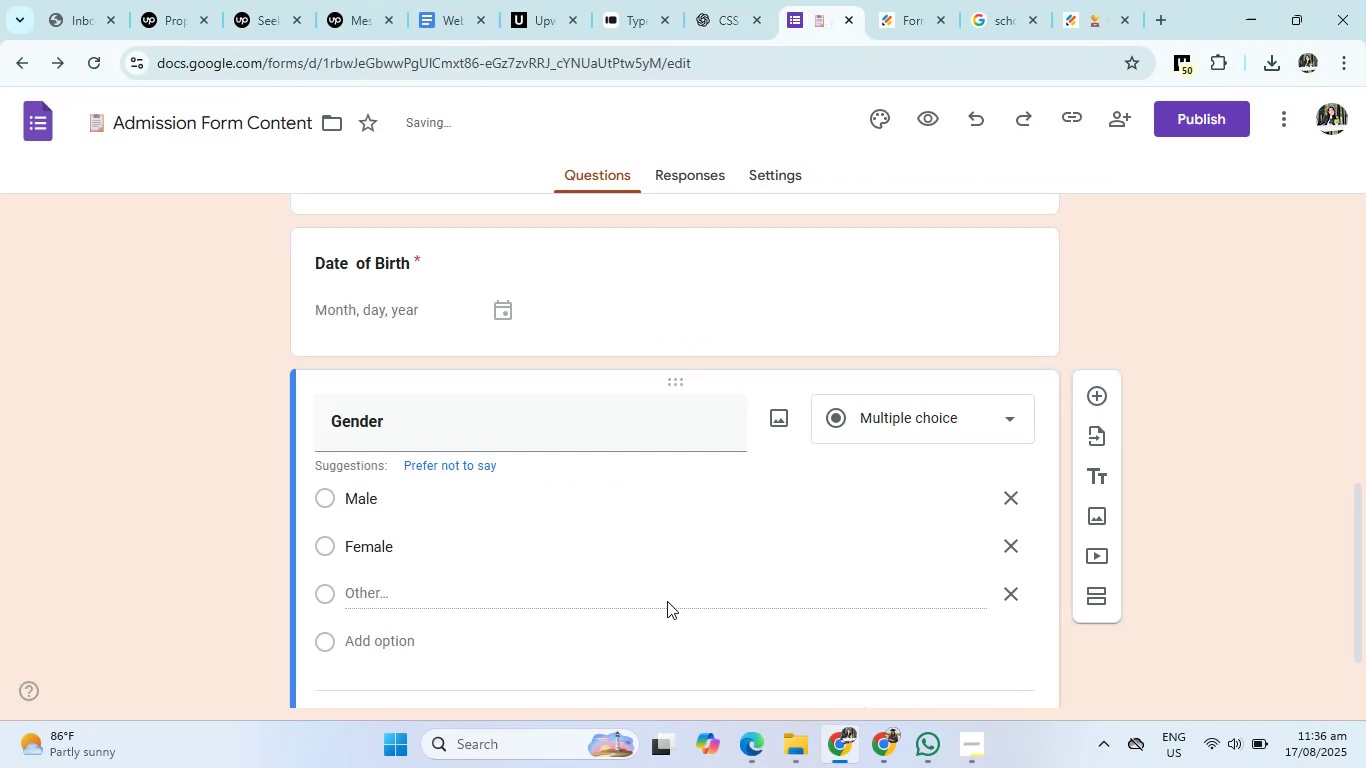 
left_click([729, 0])
 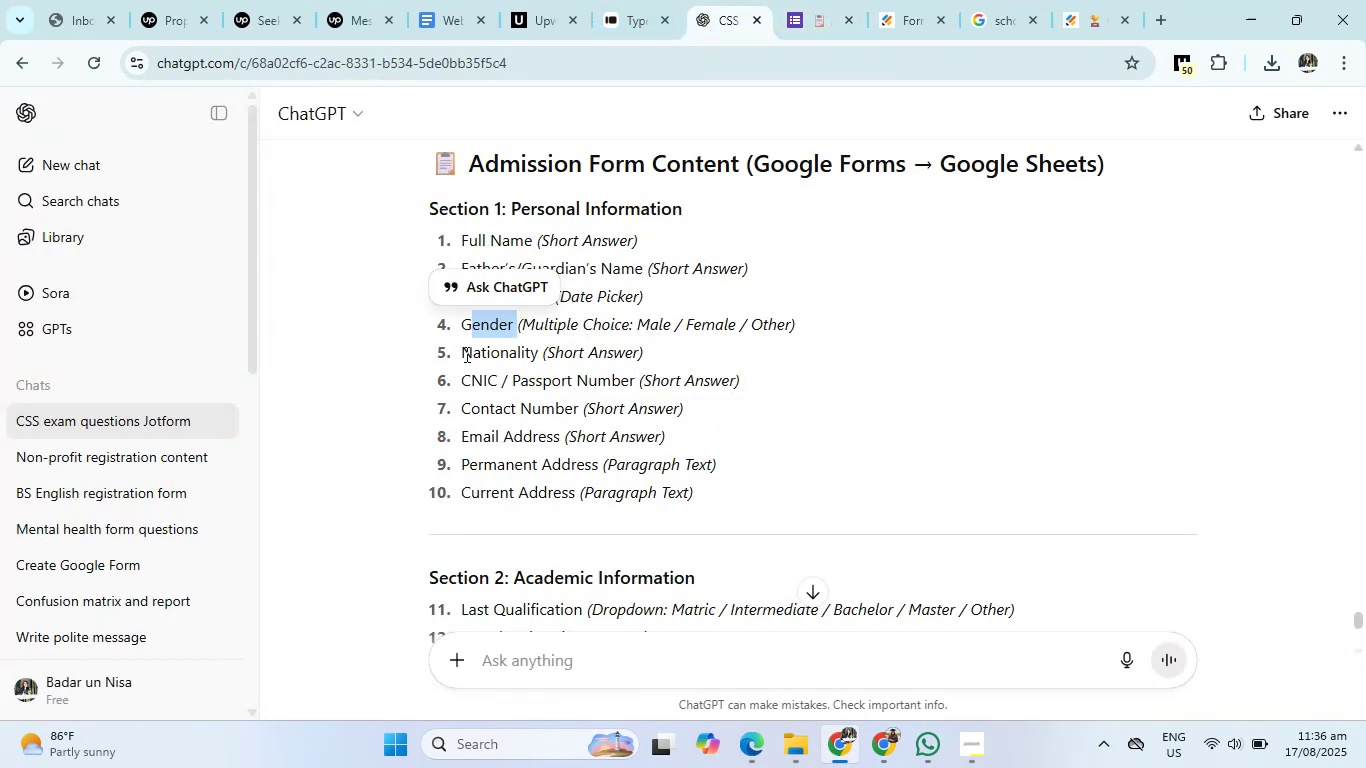 
left_click_drag(start_coordinate=[459, 354], to_coordinate=[543, 353])
 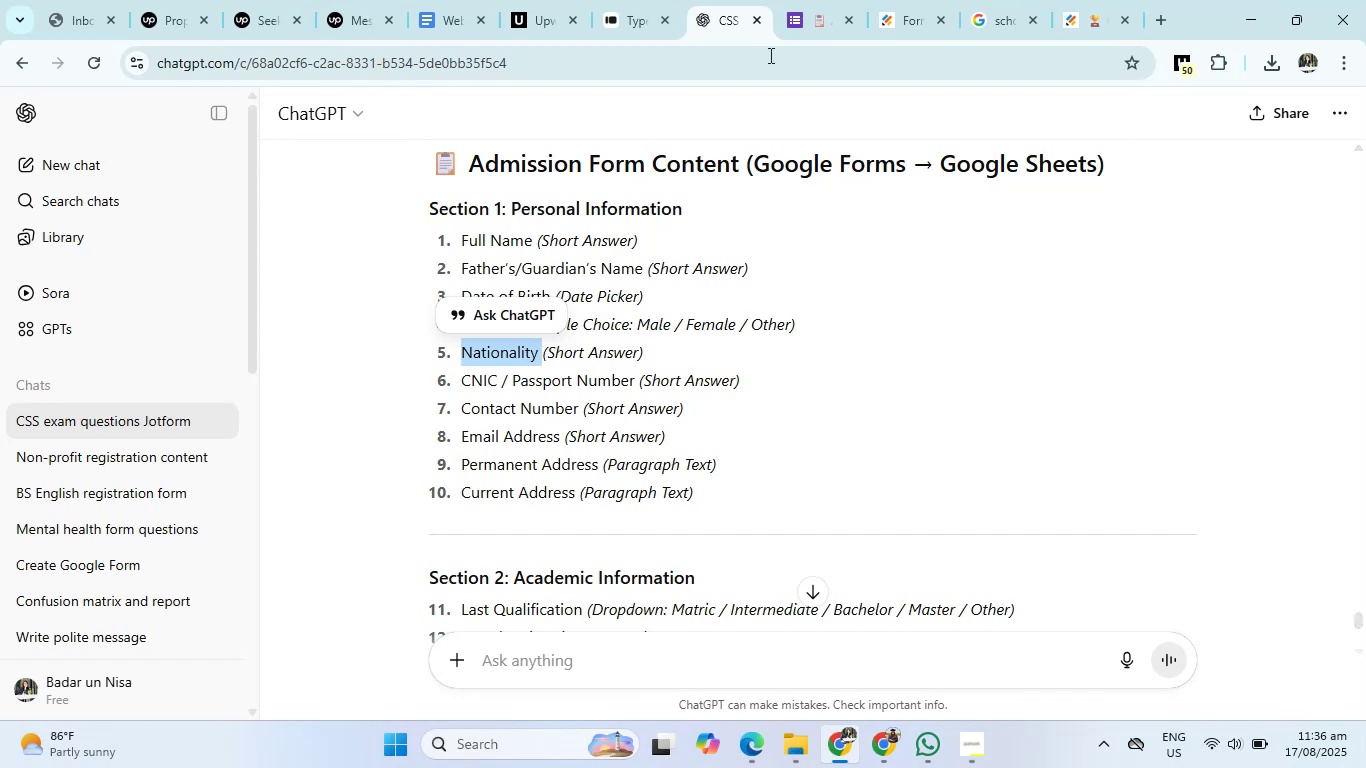 
left_click([832, 0])
 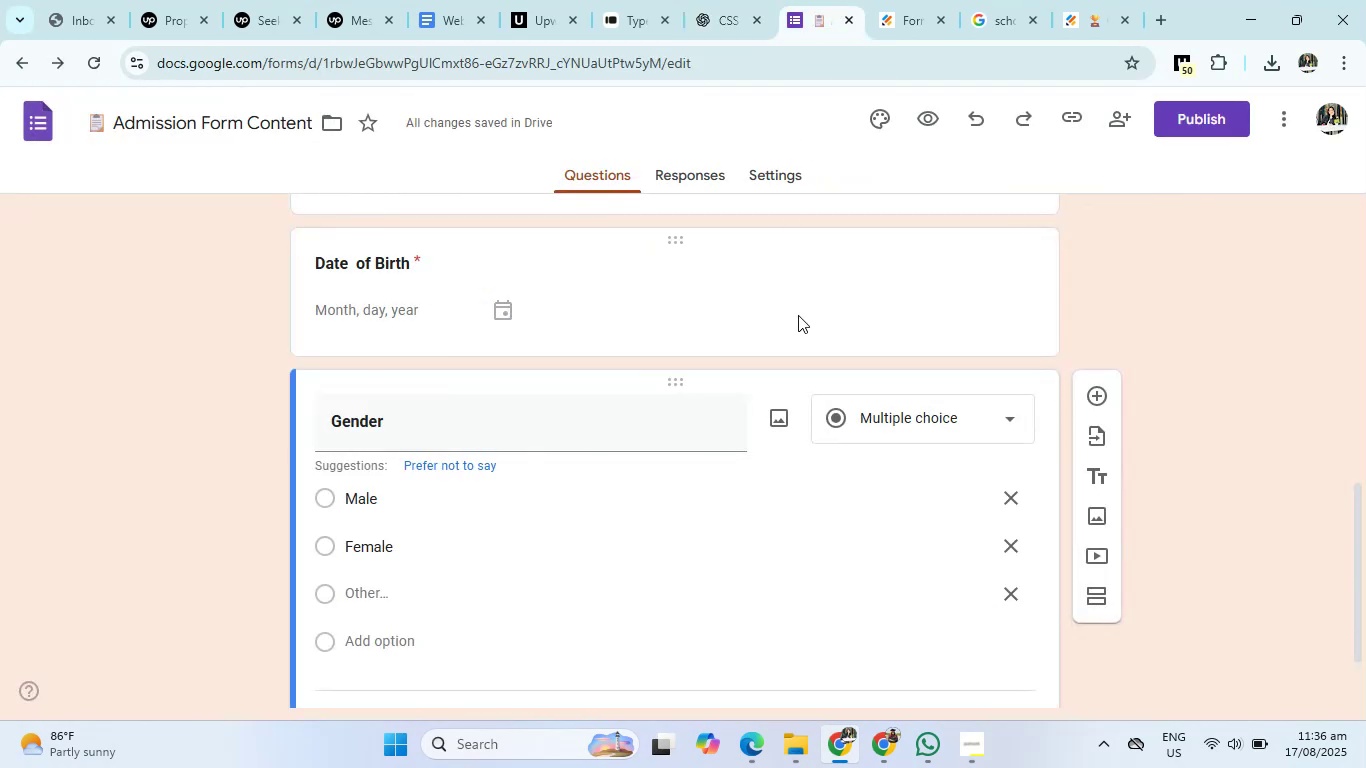 
scroll: coordinate [784, 428], scroll_direction: down, amount: 4.0
 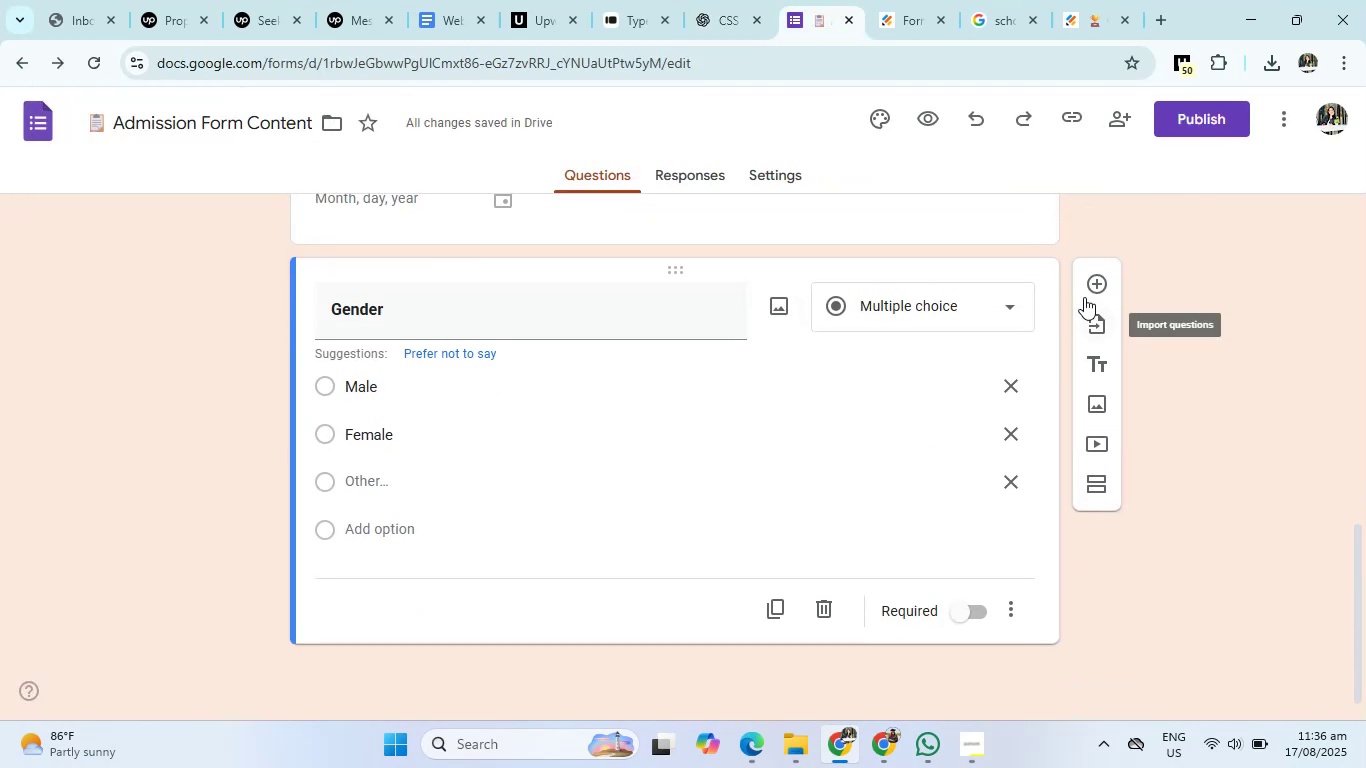 
left_click([1096, 279])
 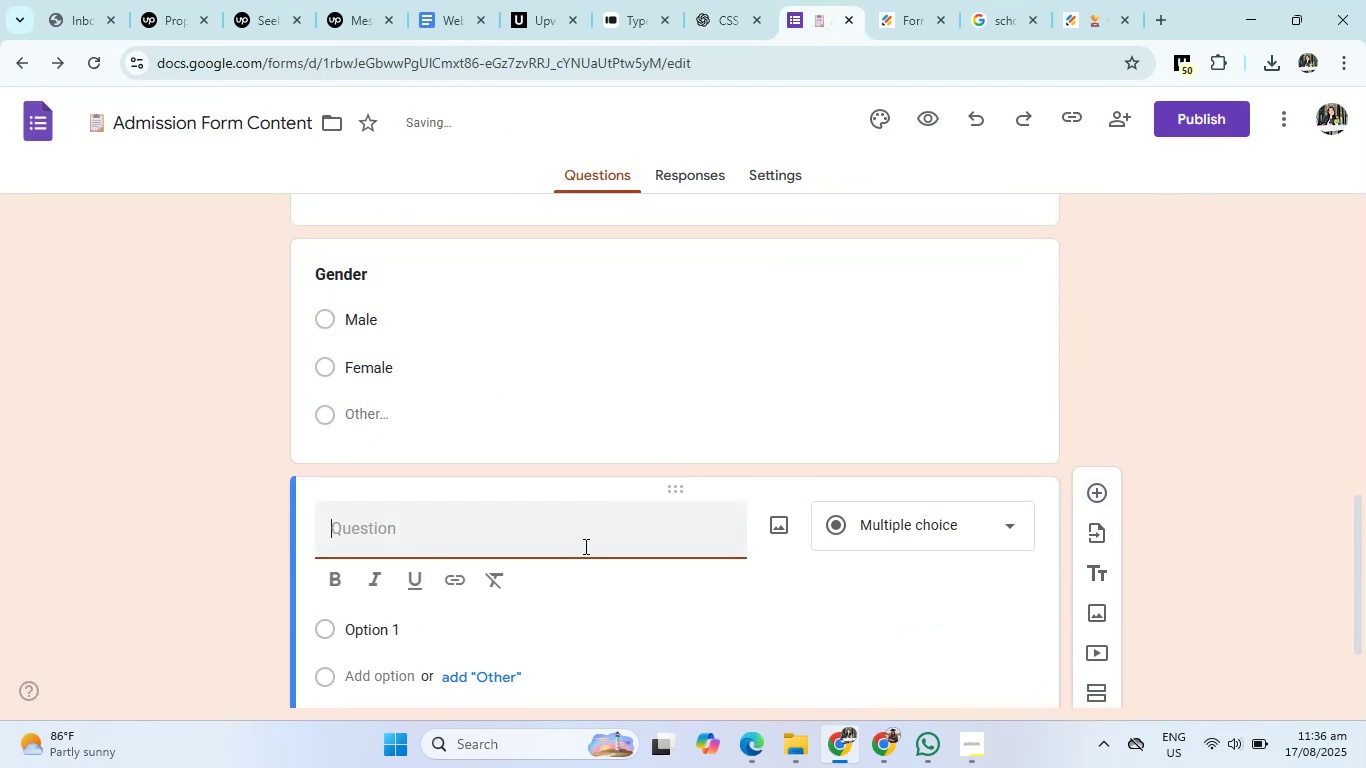 
left_click([584, 546])
 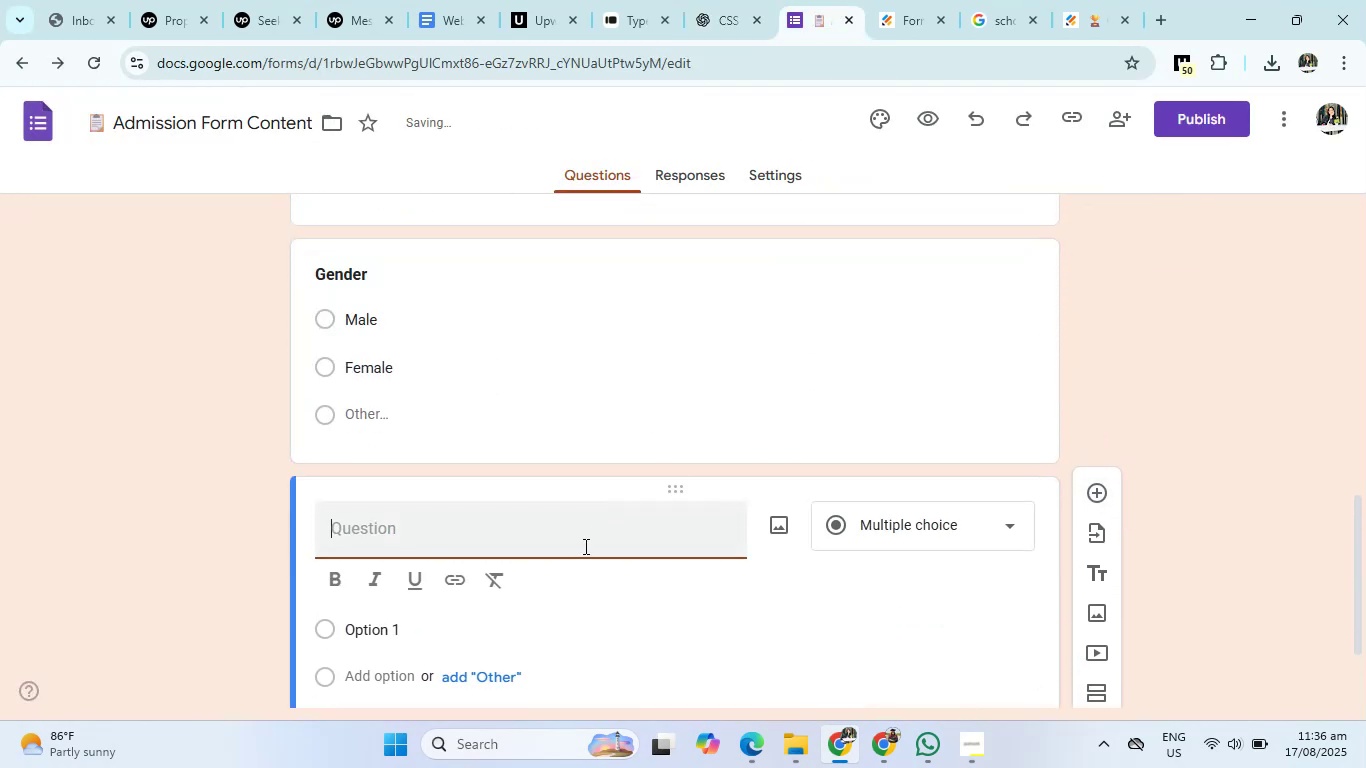 
type(Nationality)
 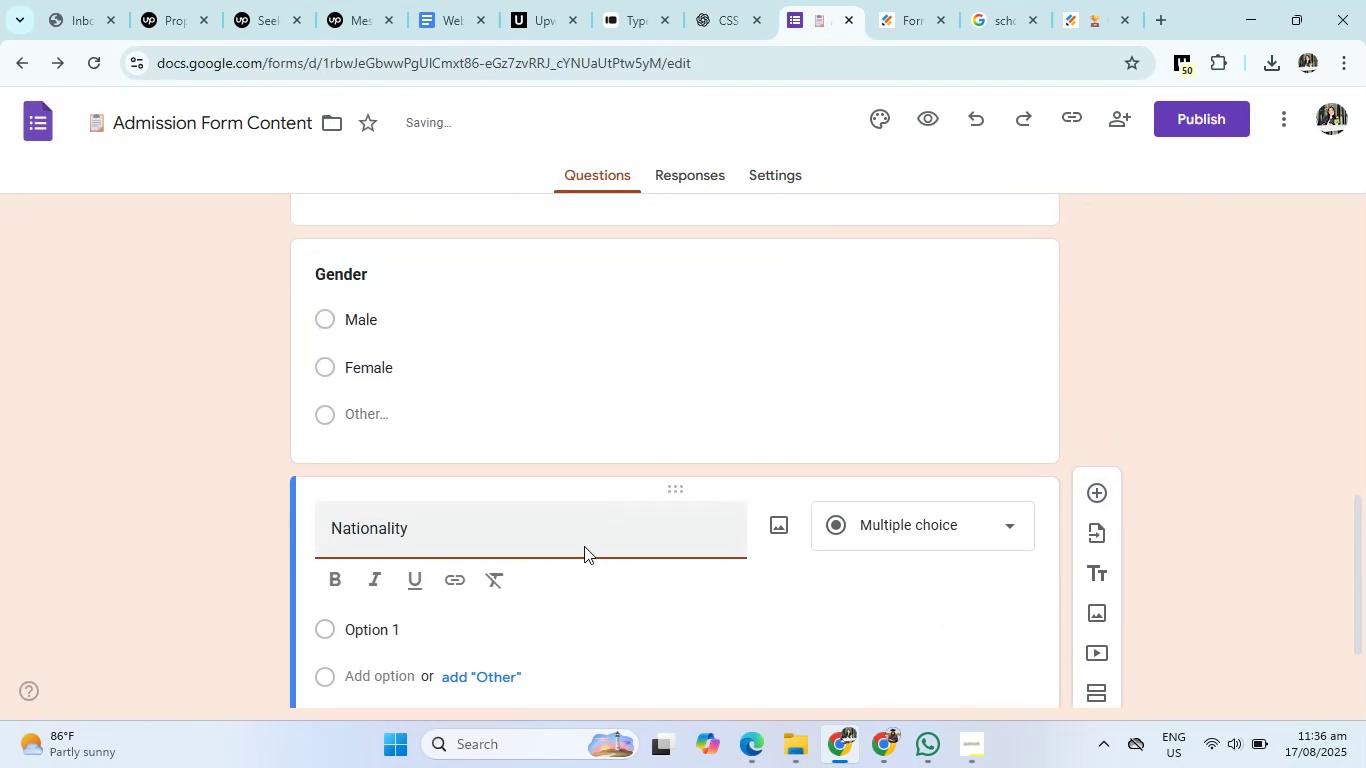 
key(Control+A)
 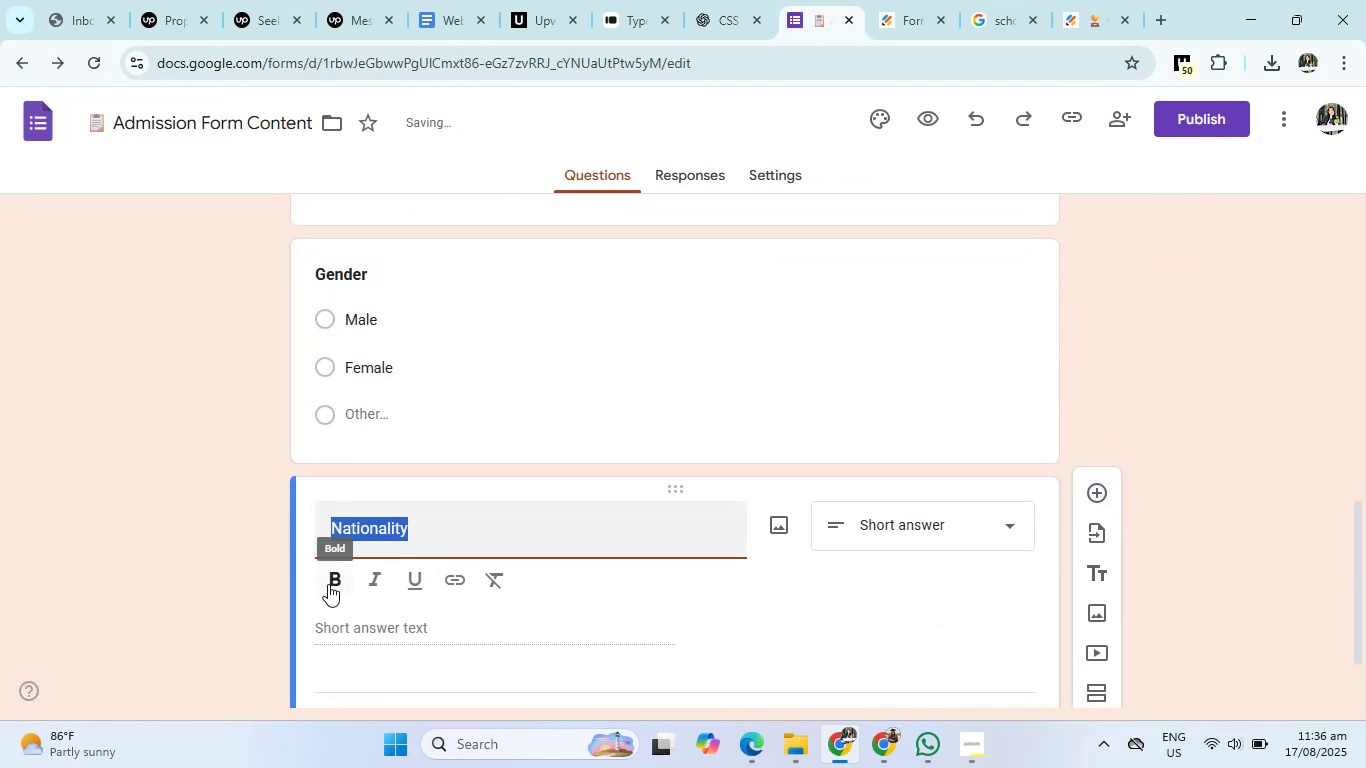 
left_click([328, 583])
 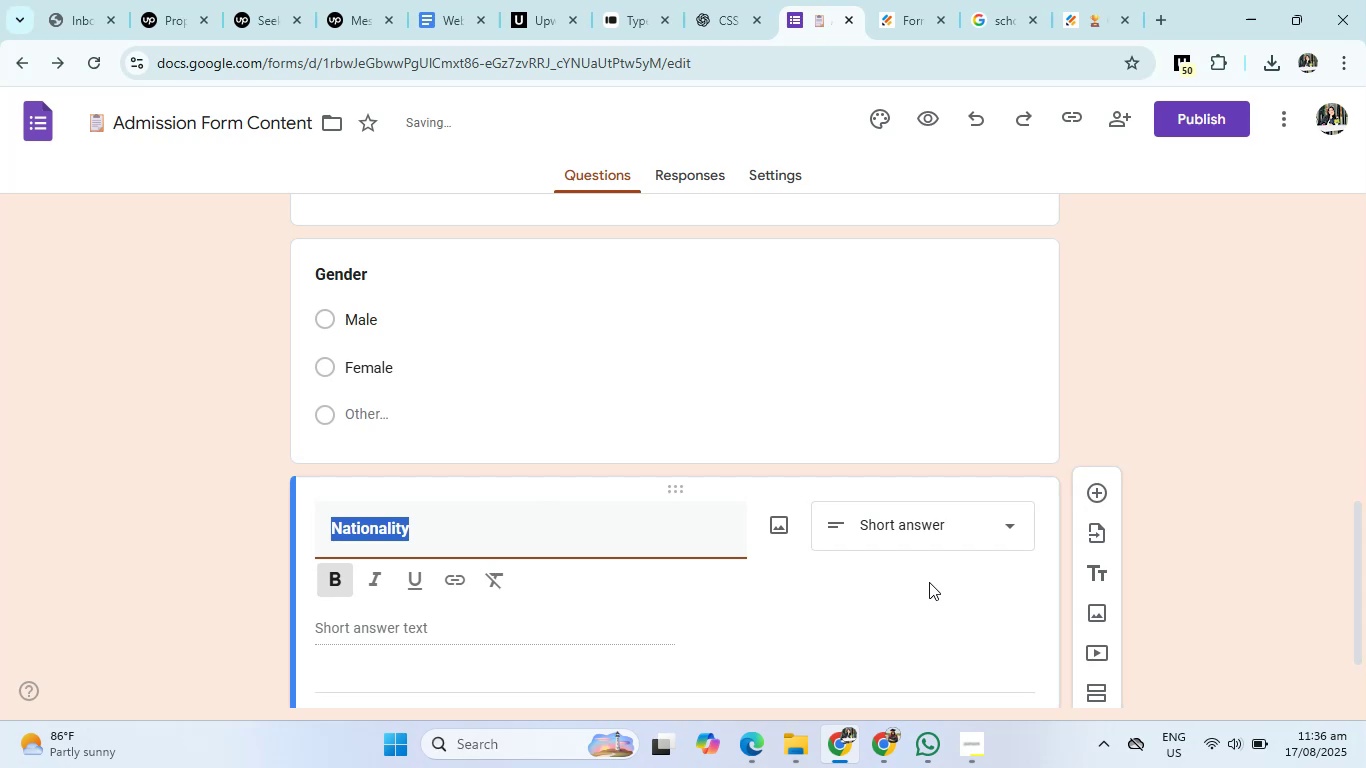 
left_click([929, 582])
 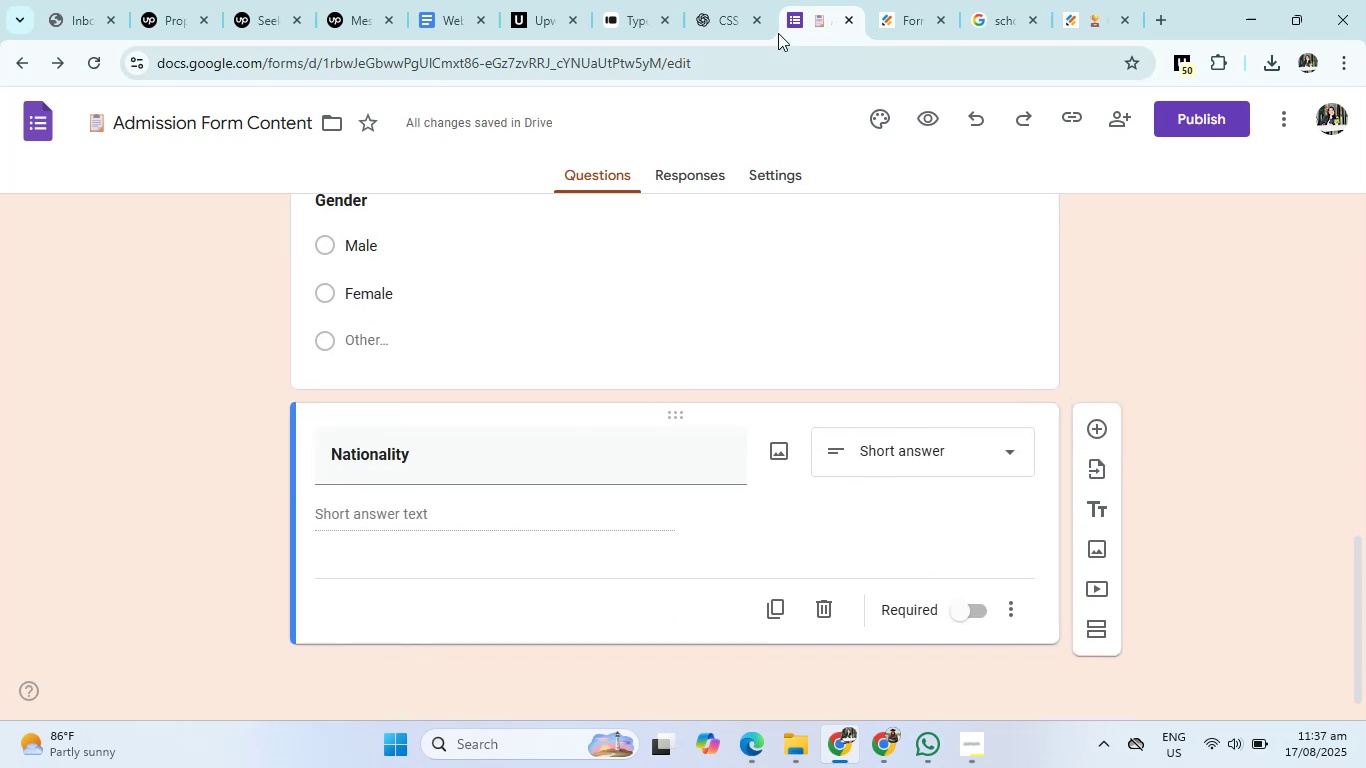 
left_click([738, 0])
 